 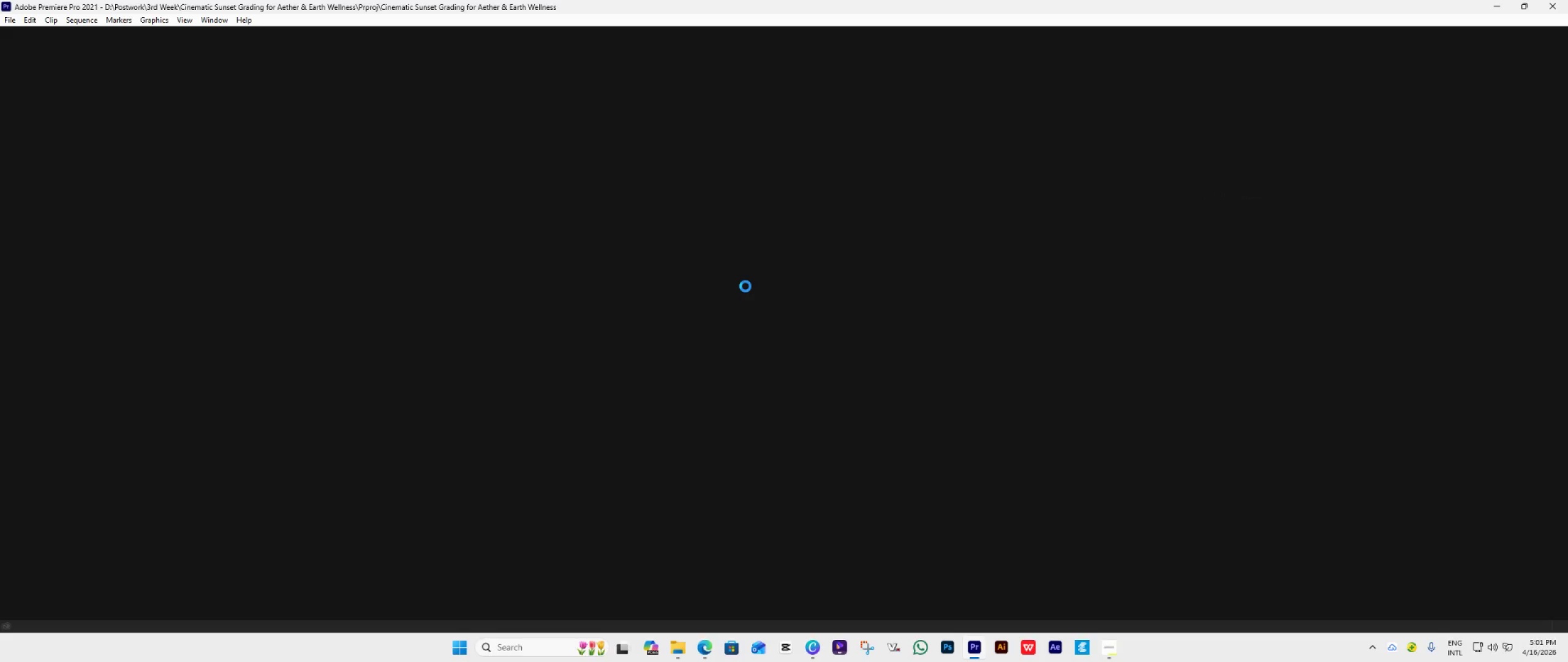 
left_click_drag(start_coordinate=[628, 506], to_coordinate=[666, 512])
 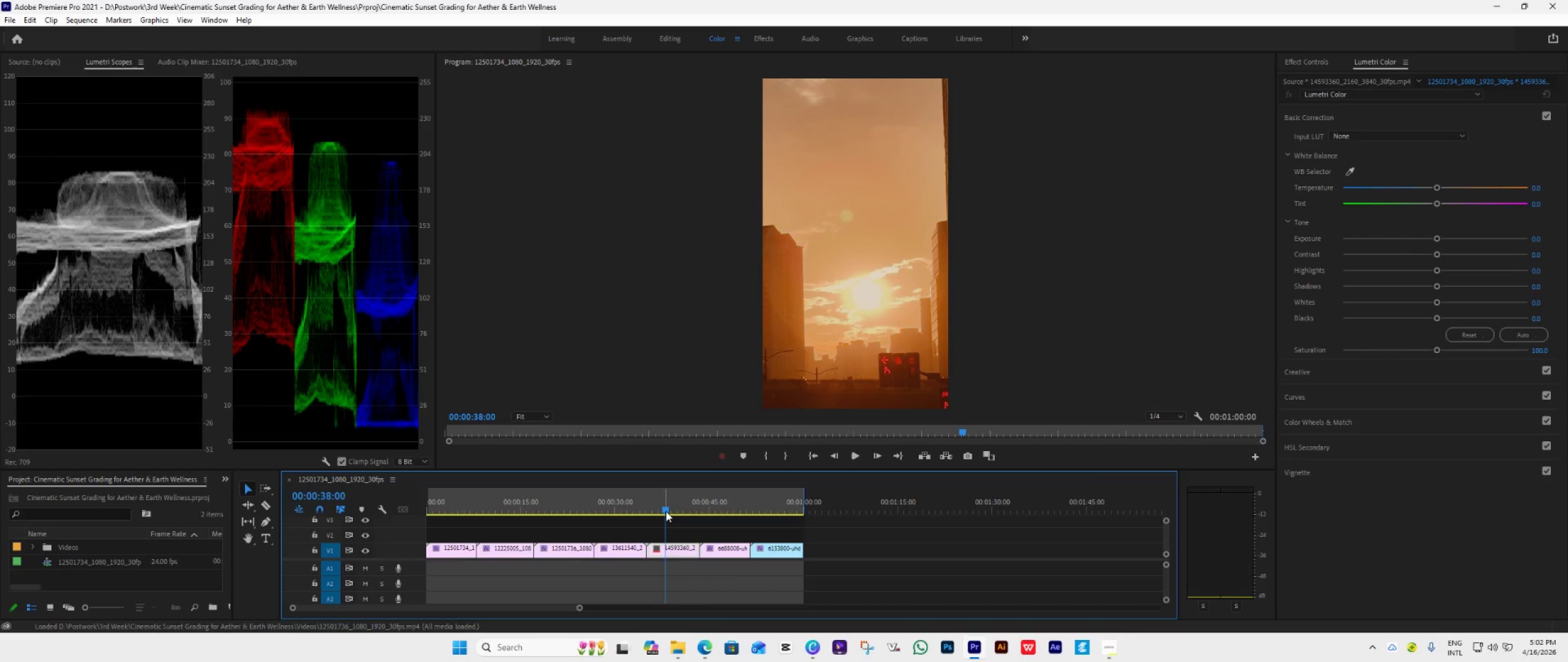 
left_click_drag(start_coordinate=[666, 511], to_coordinate=[720, 520])
 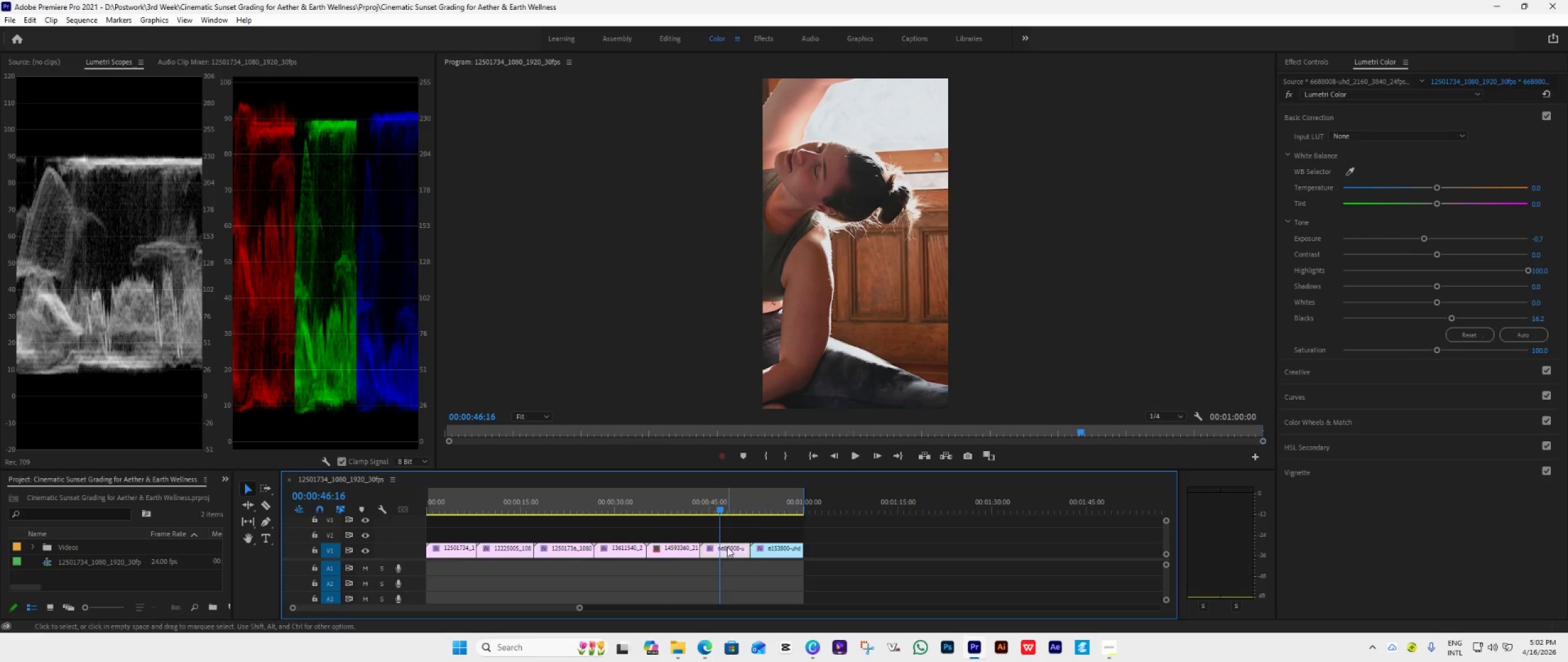 
right_click([727, 547])
 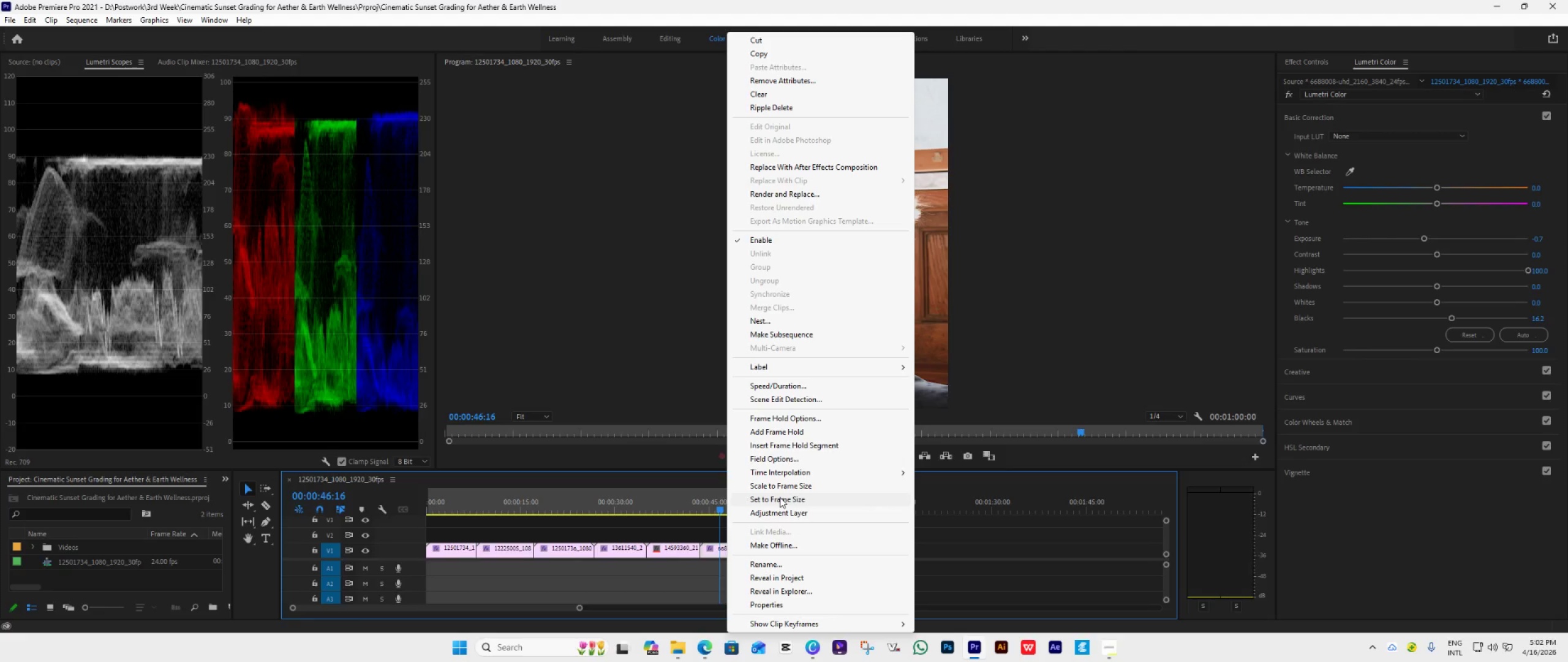 
left_click([780, 497])
 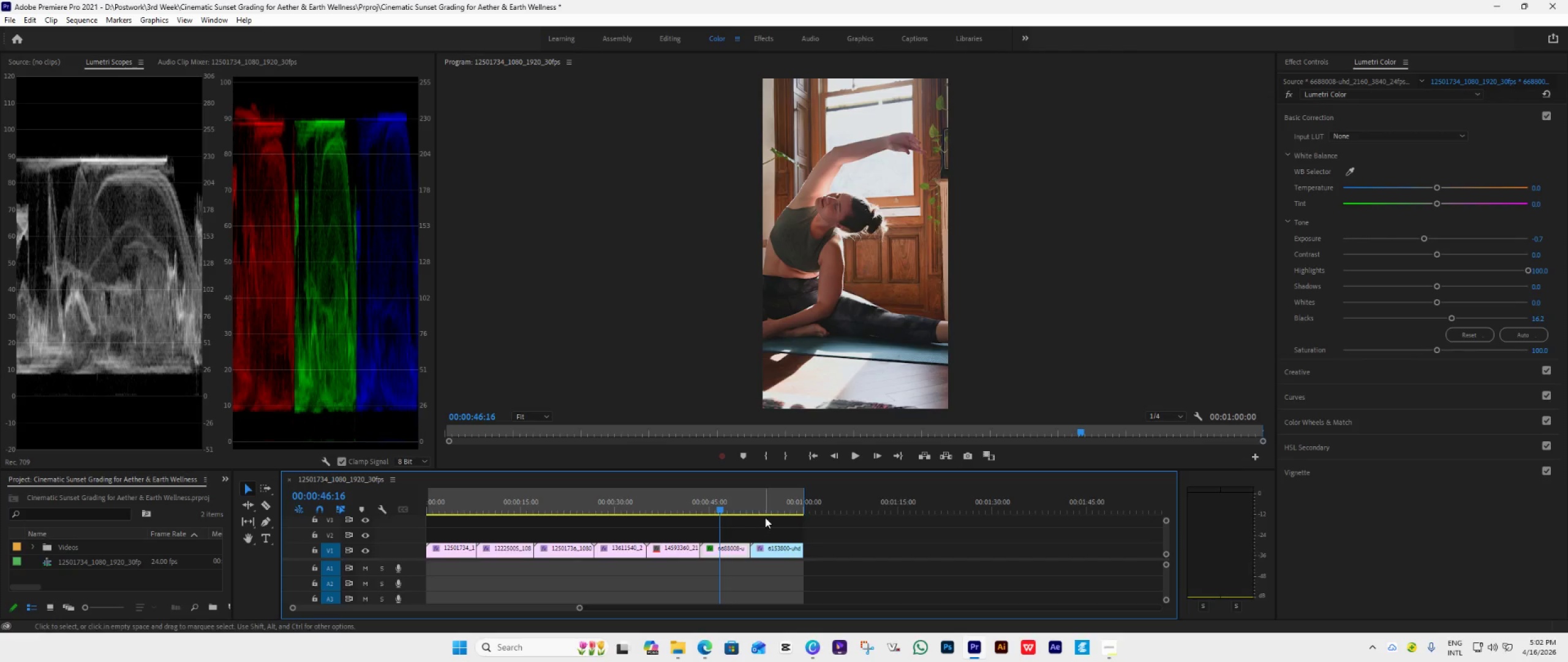 
left_click([768, 509])
 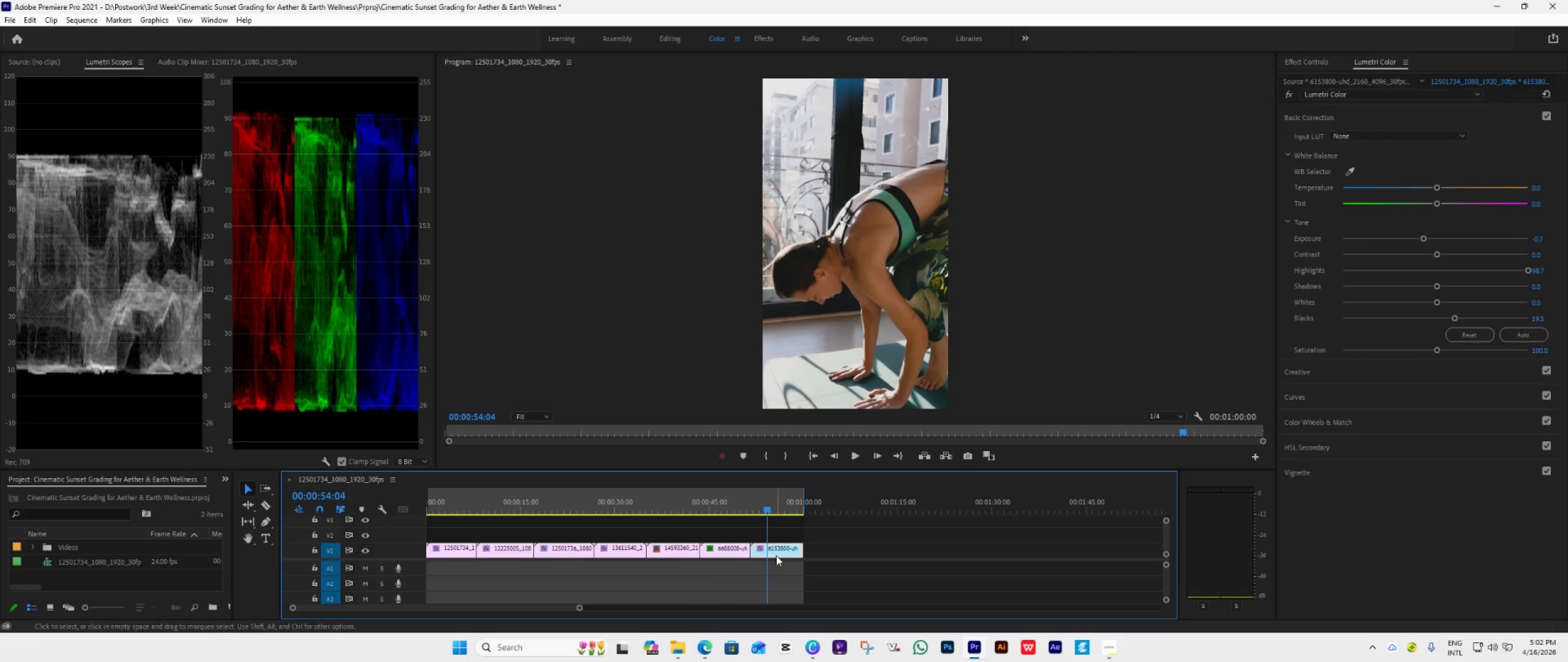 
right_click([776, 555])
 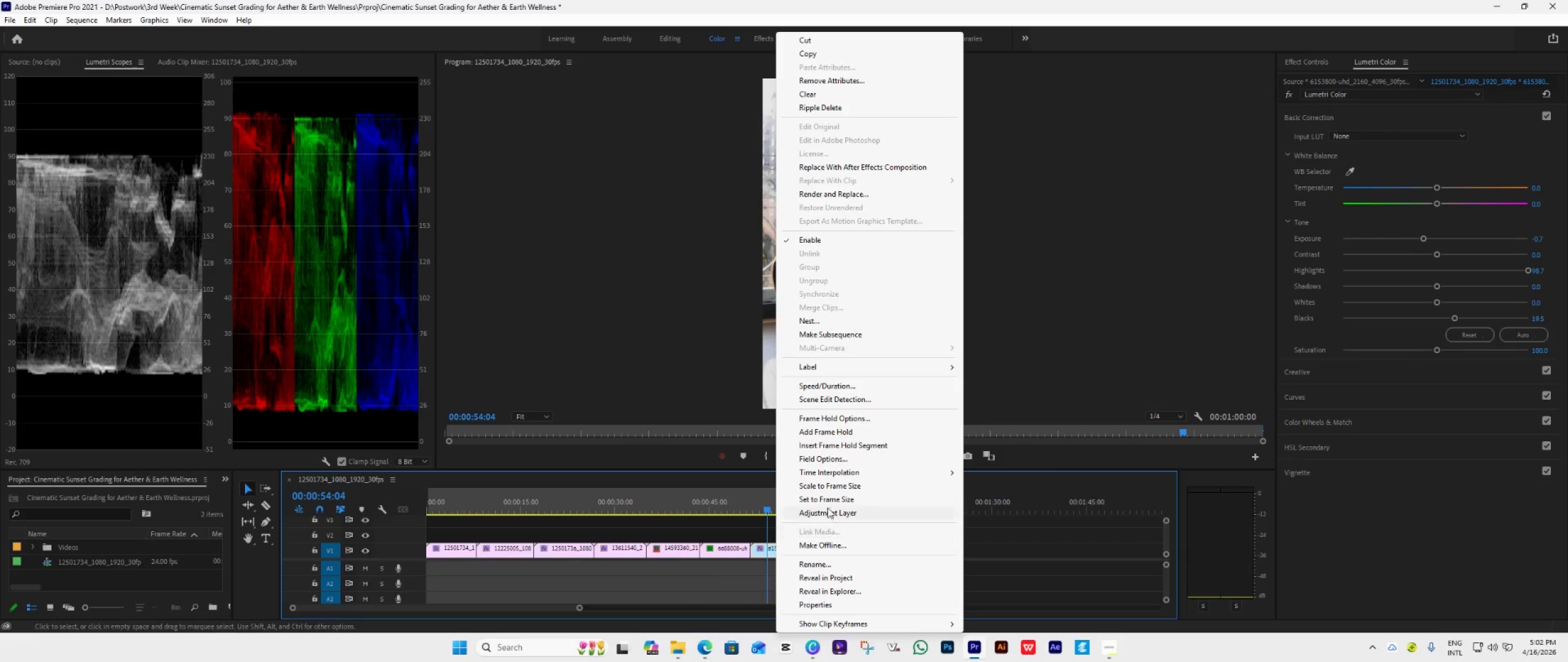 
left_click([831, 499])
 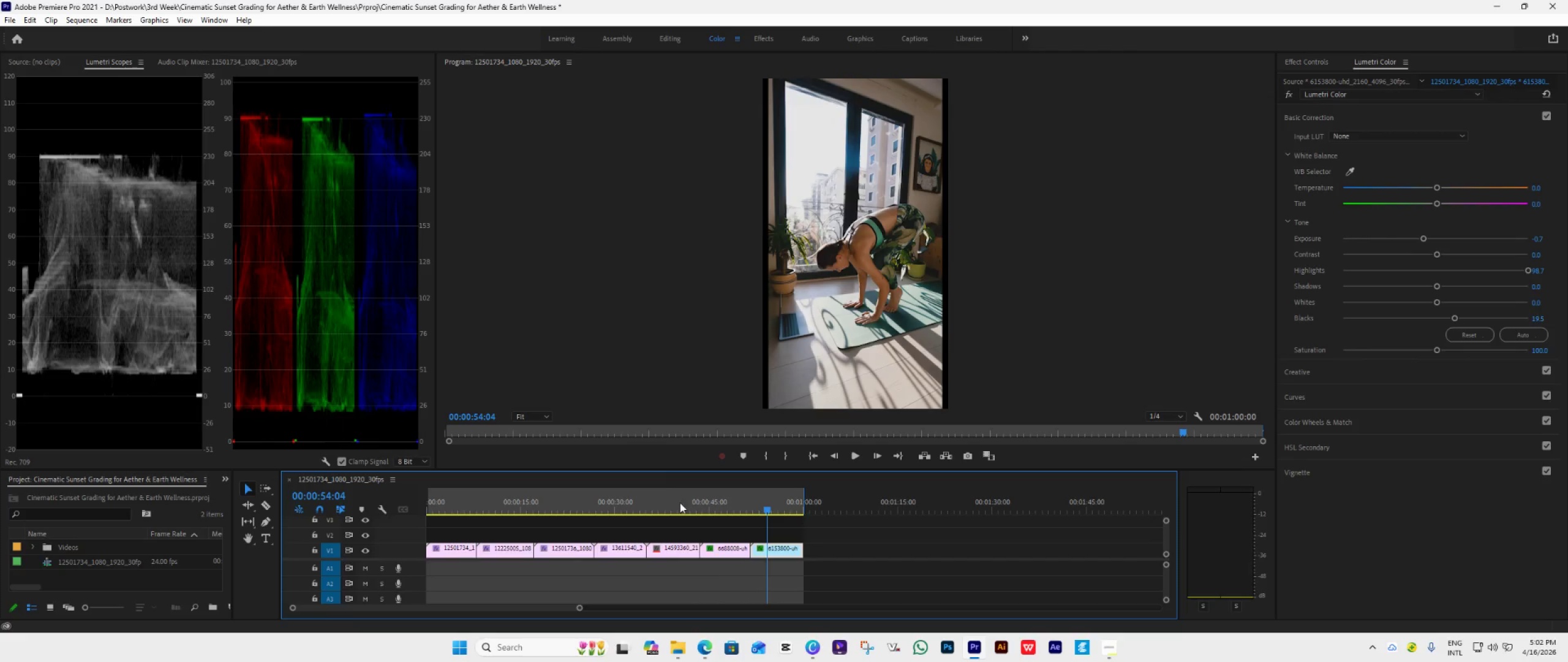 
left_click([676, 504])
 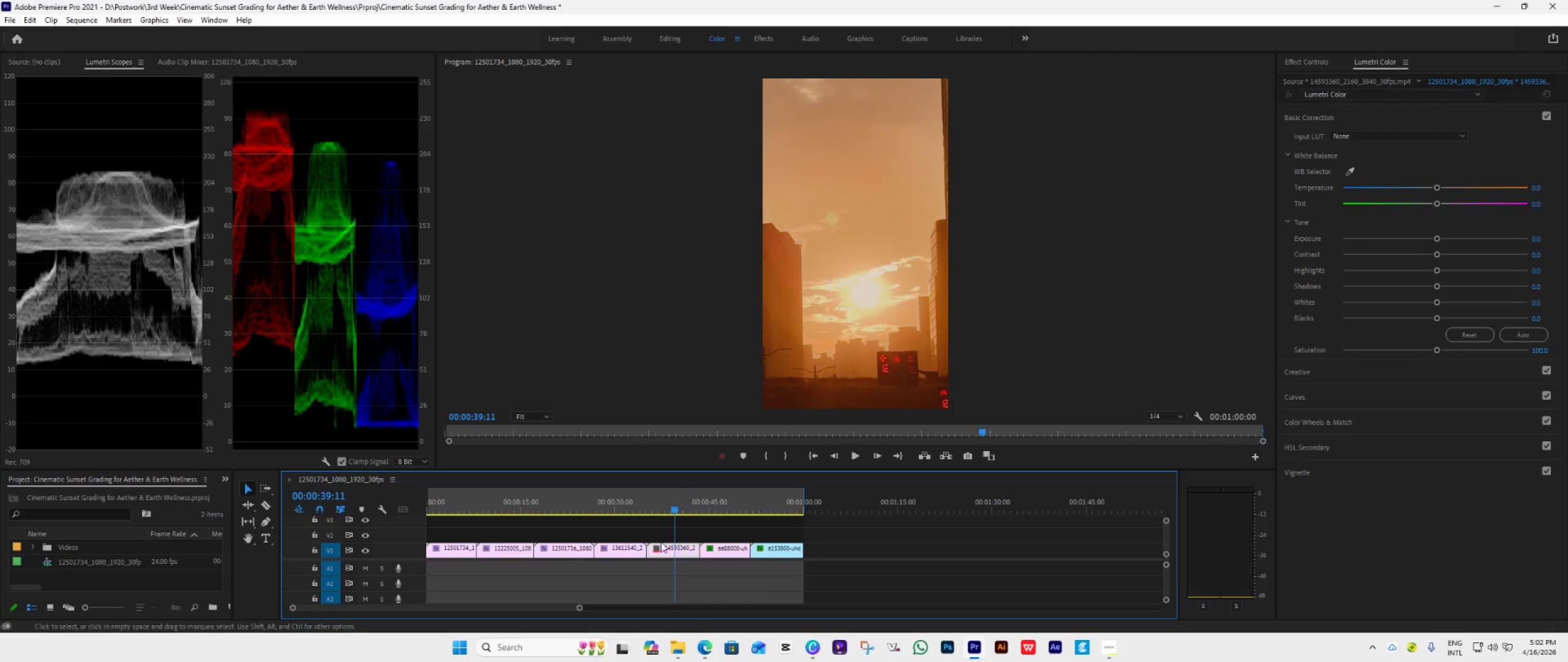 
left_click([614, 512])
 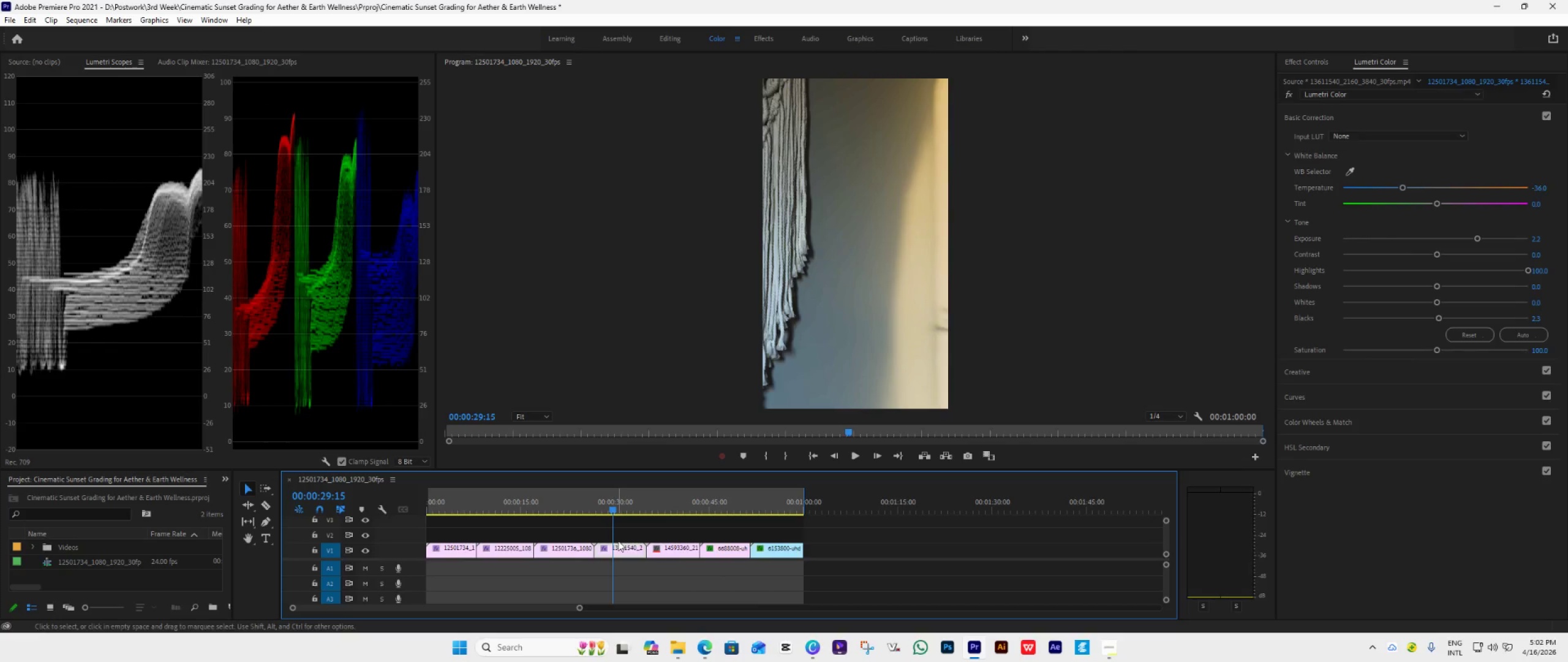 
right_click([623, 547])
 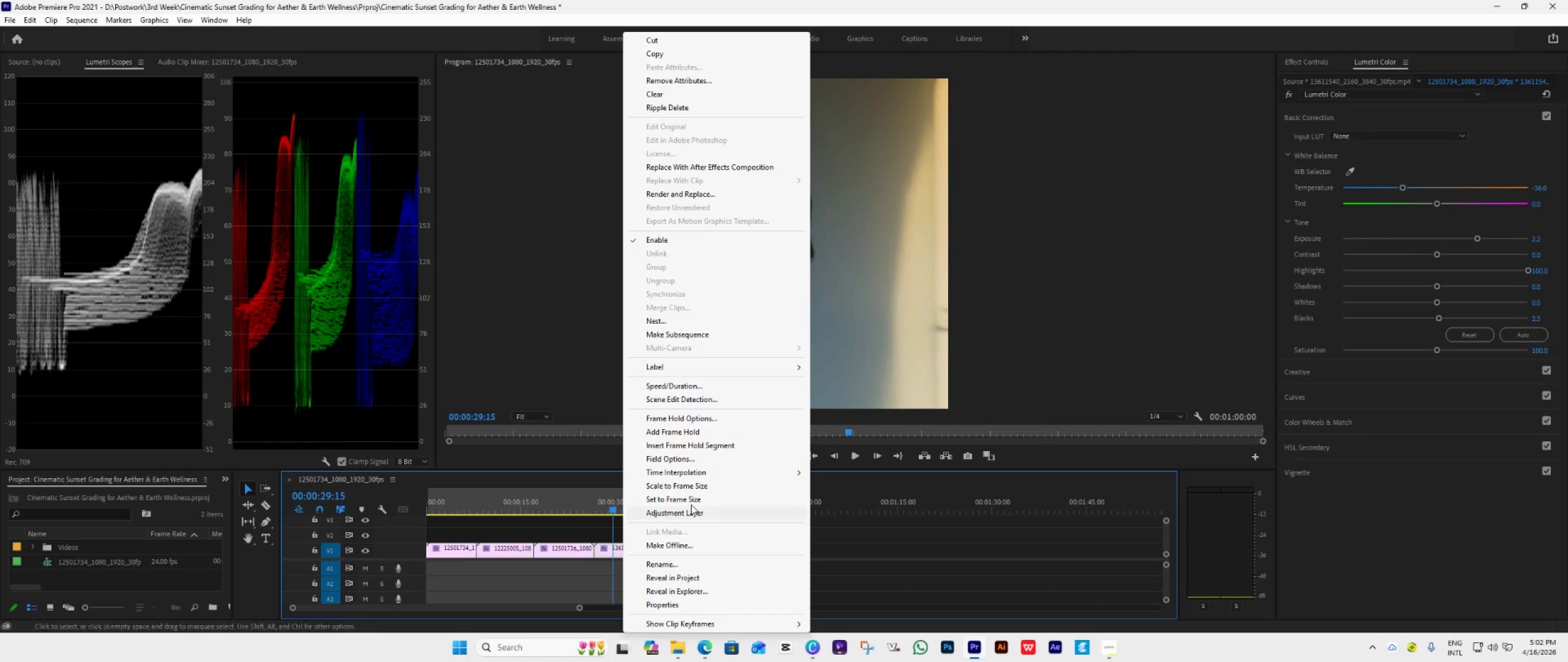 
left_click([695, 500])
 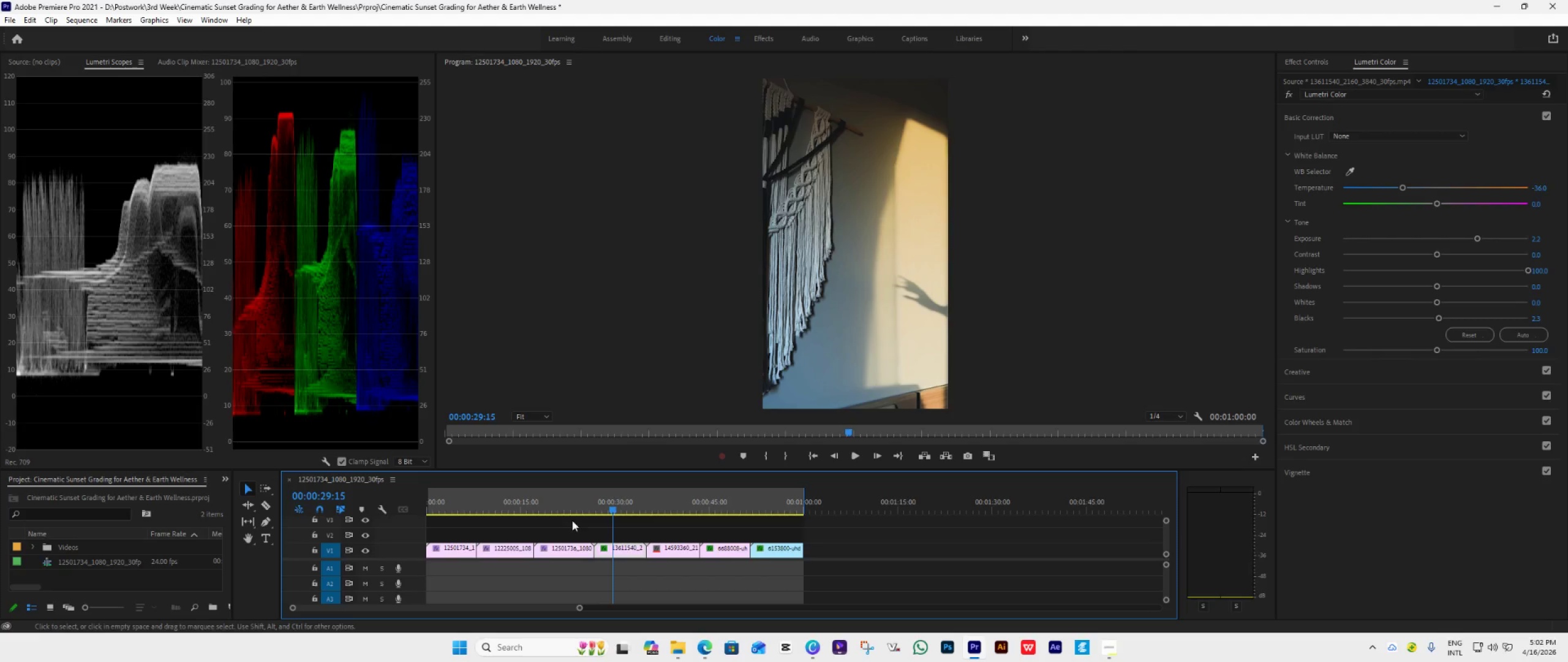 
left_click([567, 510])
 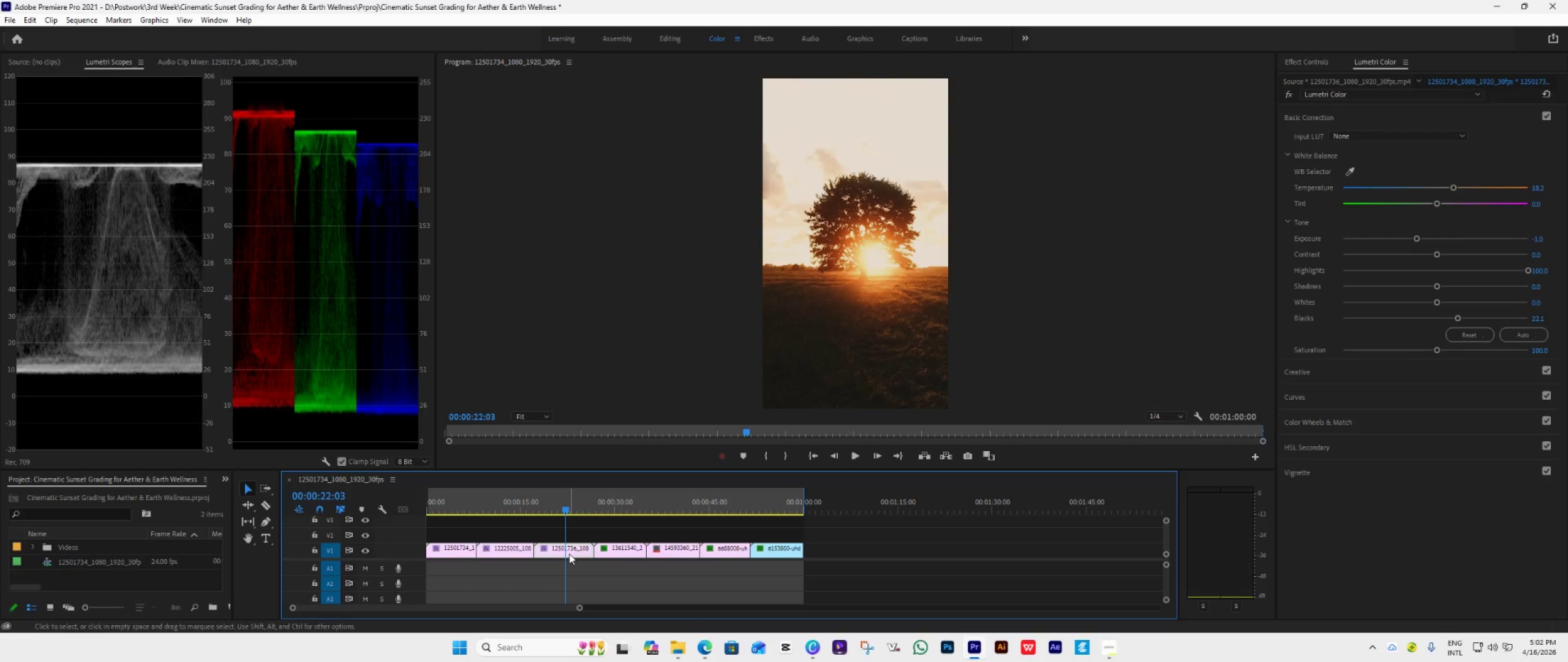 
right_click([573, 550])
 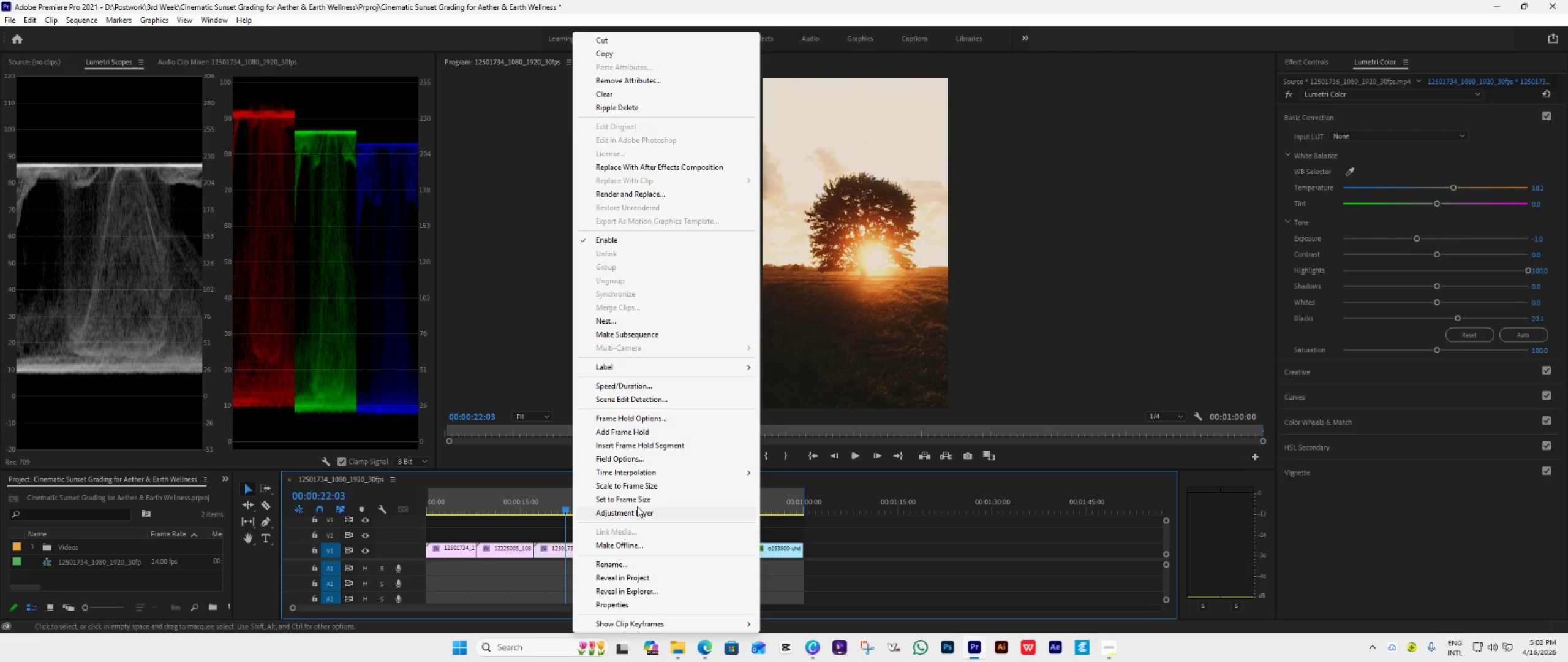 
left_click([644, 498])
 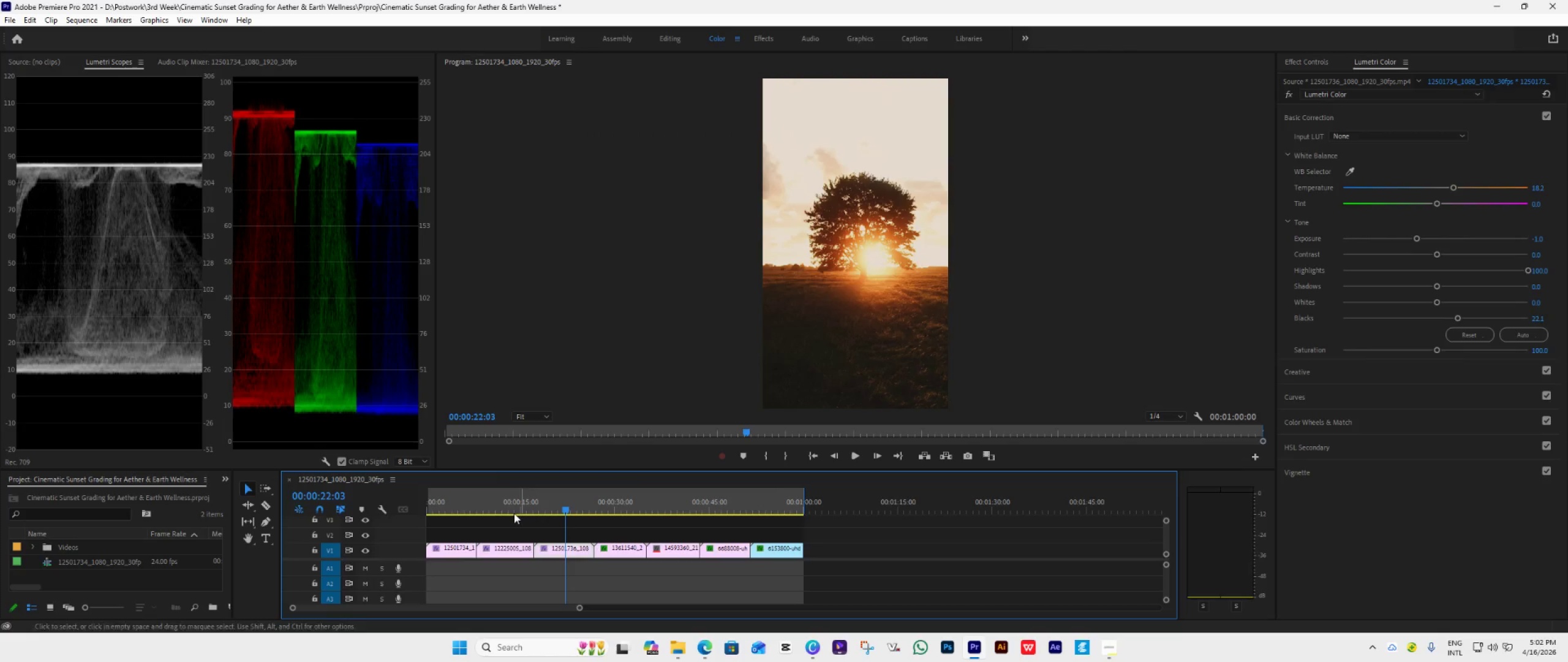 
left_click([508, 509])
 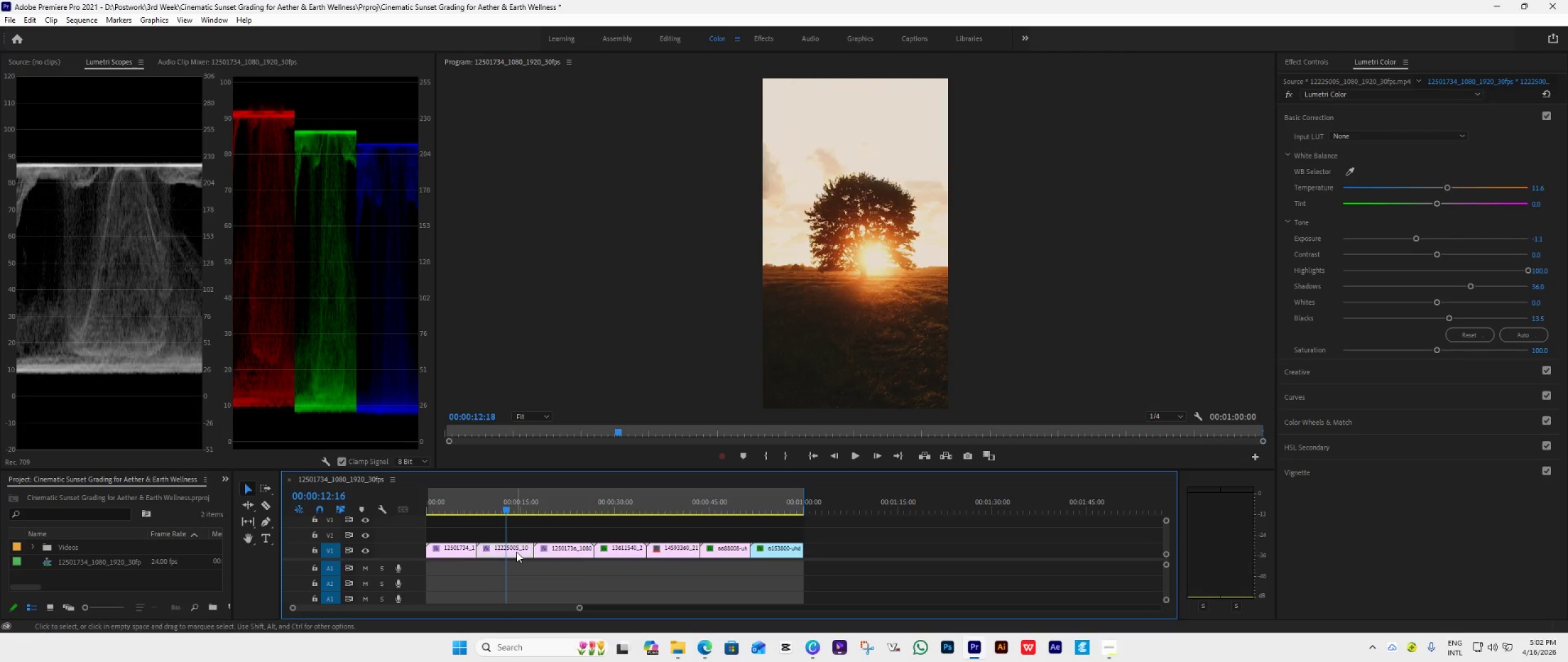 
right_click([516, 552])
 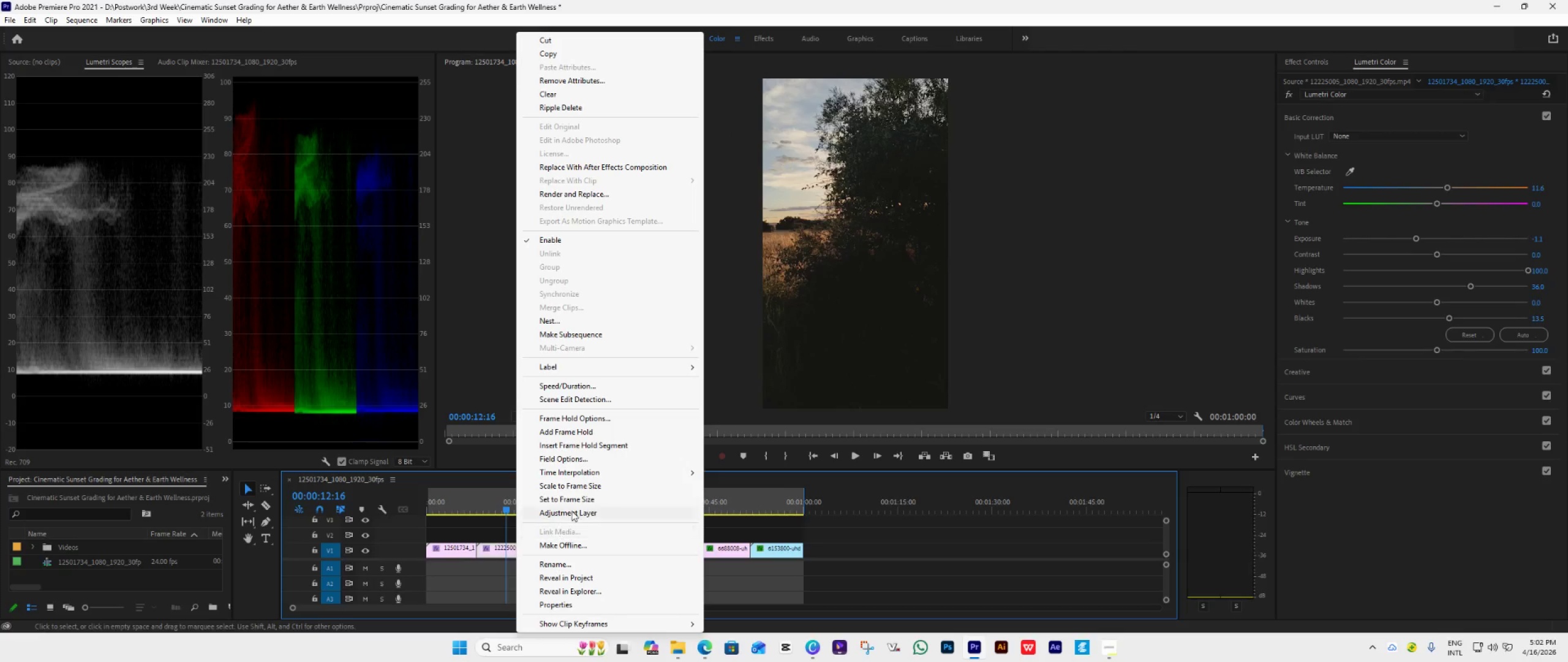 
left_click([579, 498])
 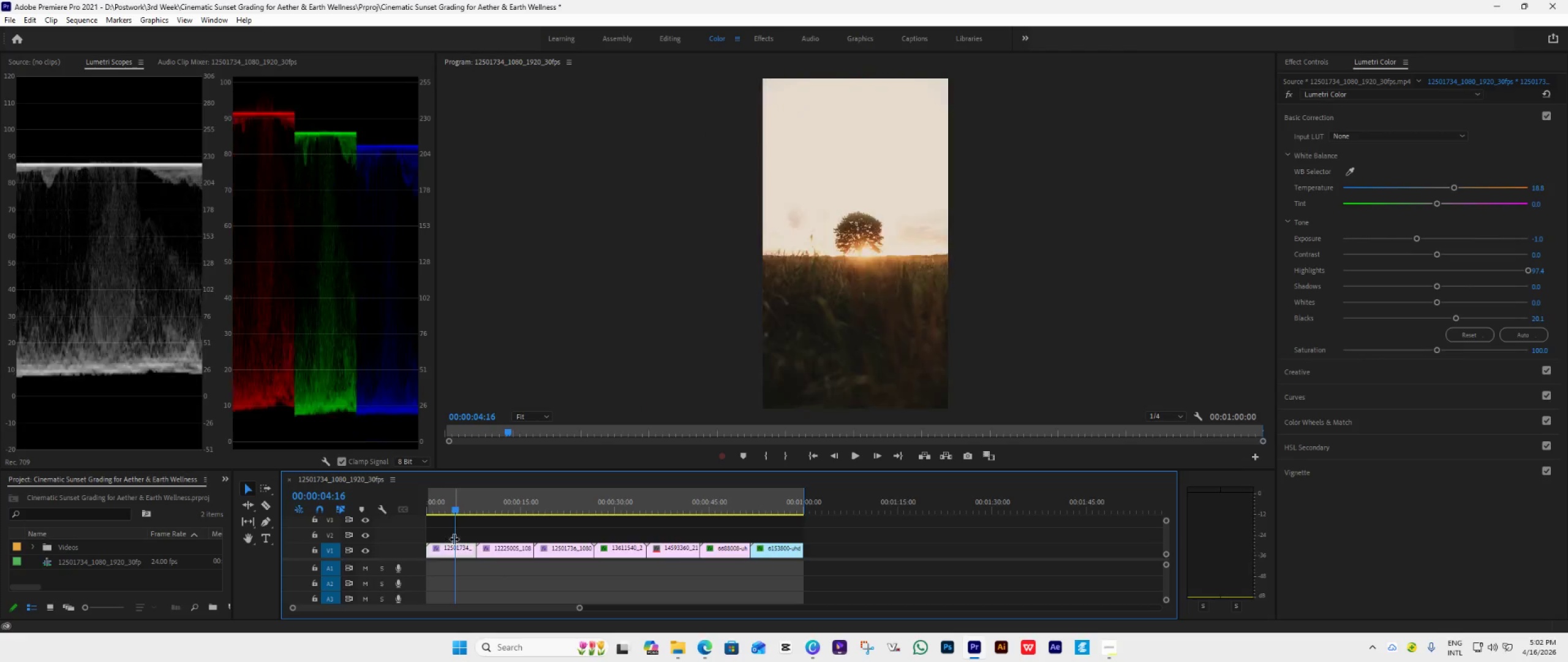 
right_click([454, 550])
 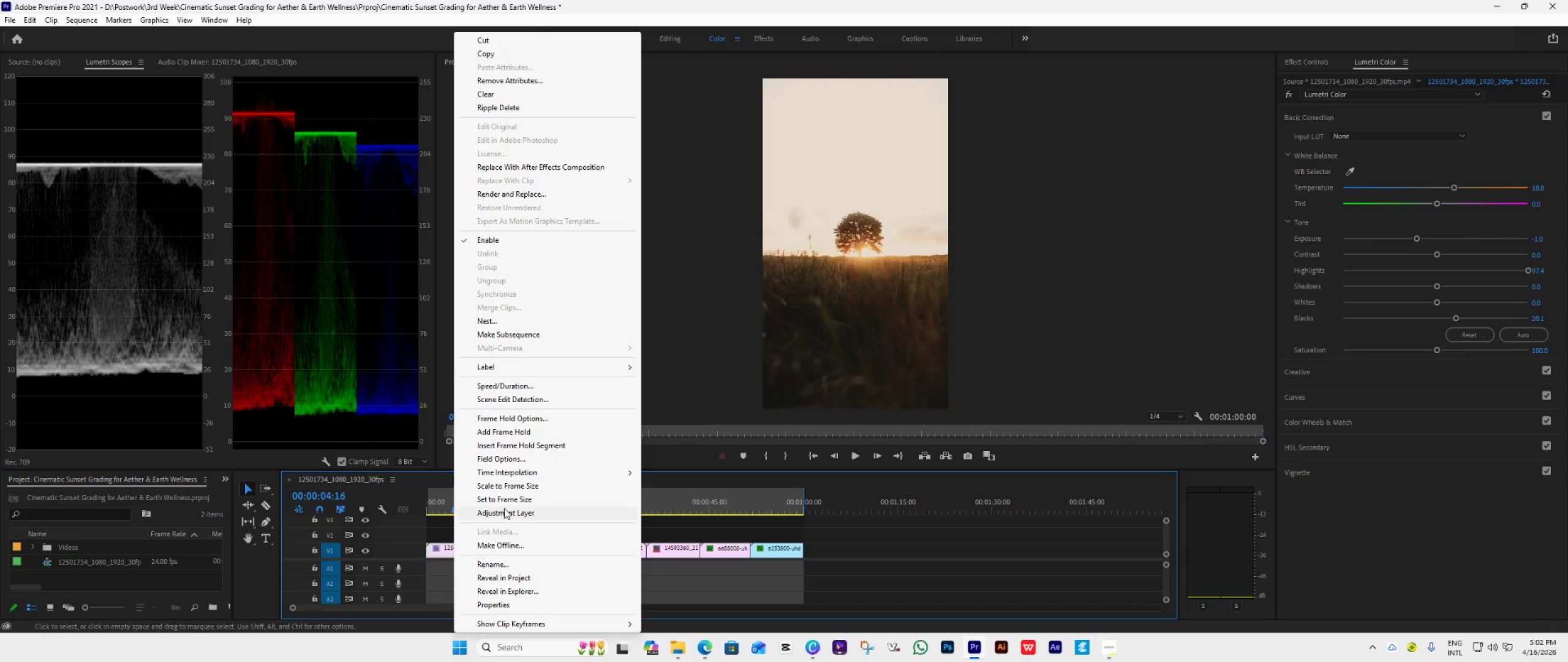 
left_click([511, 500])
 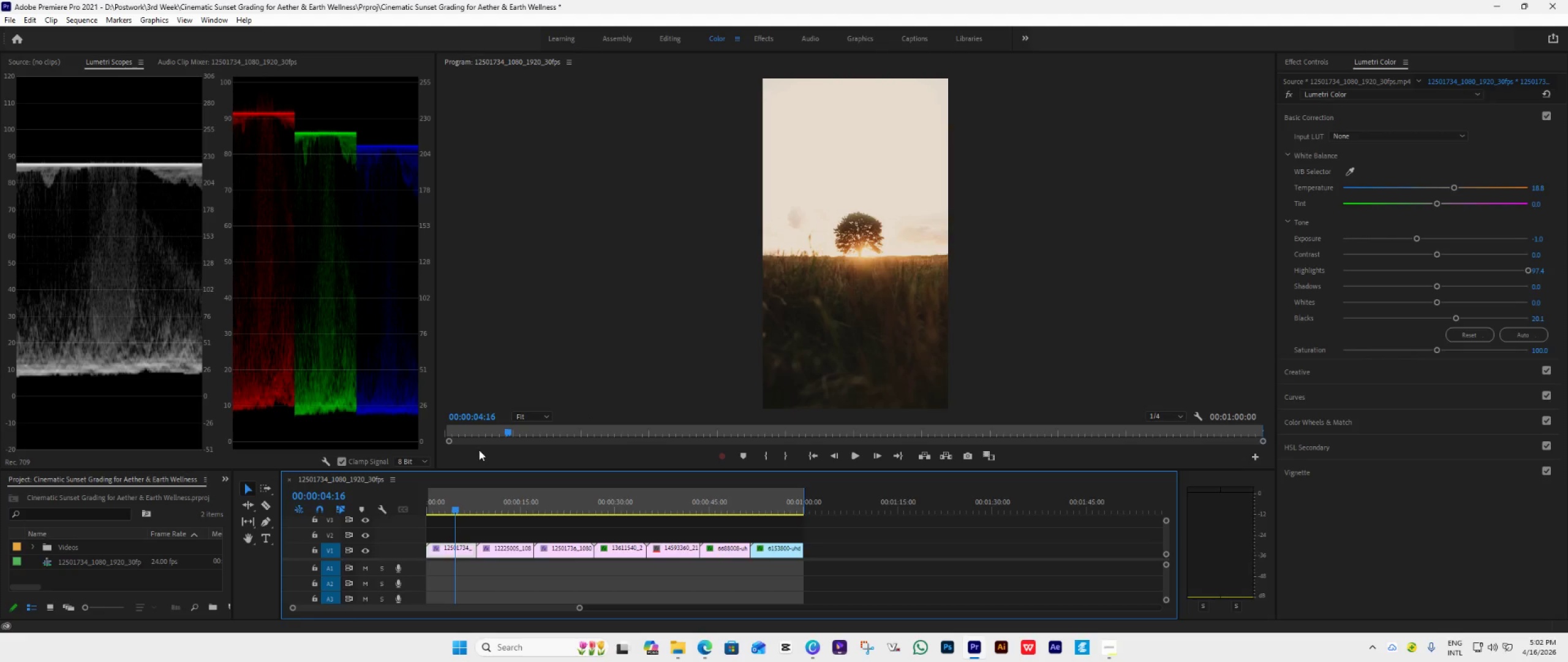 
wait(5.3)
 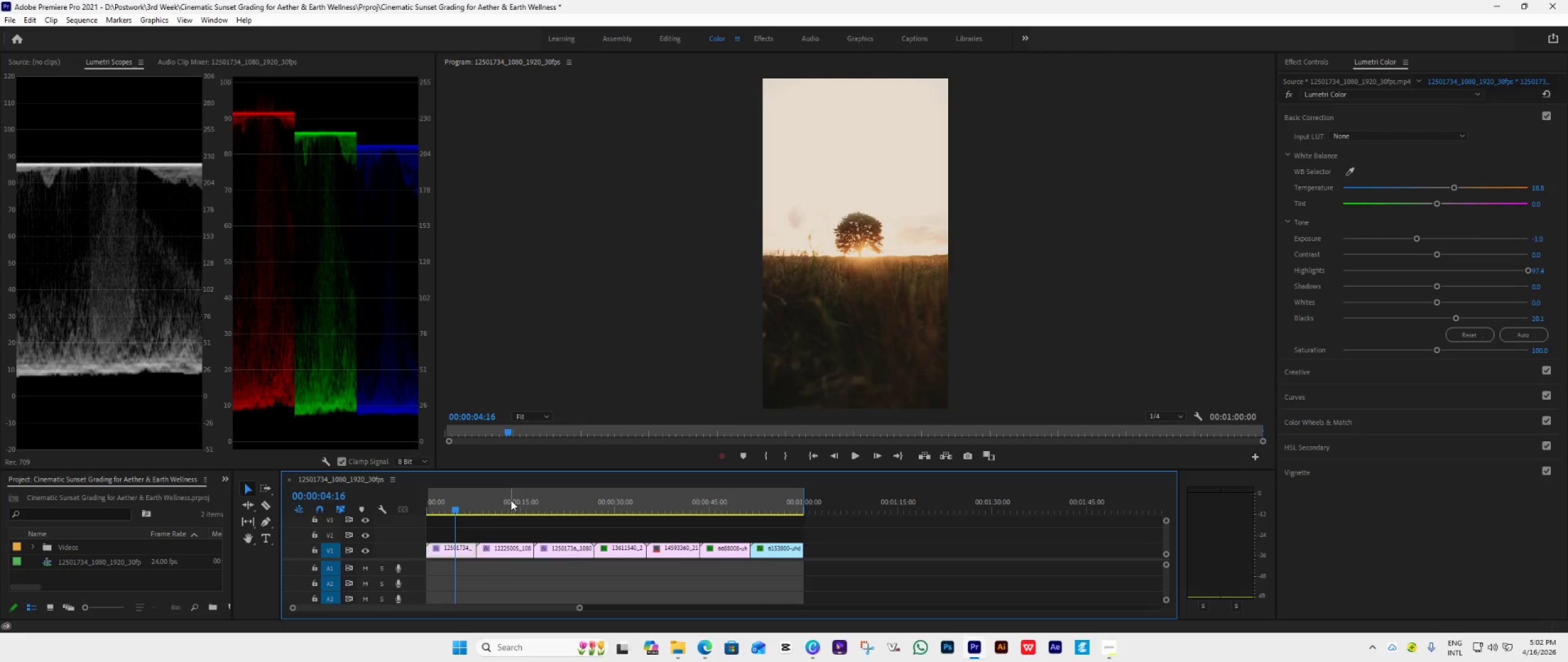 
left_click_drag(start_coordinate=[456, 504], to_coordinate=[499, 512])
 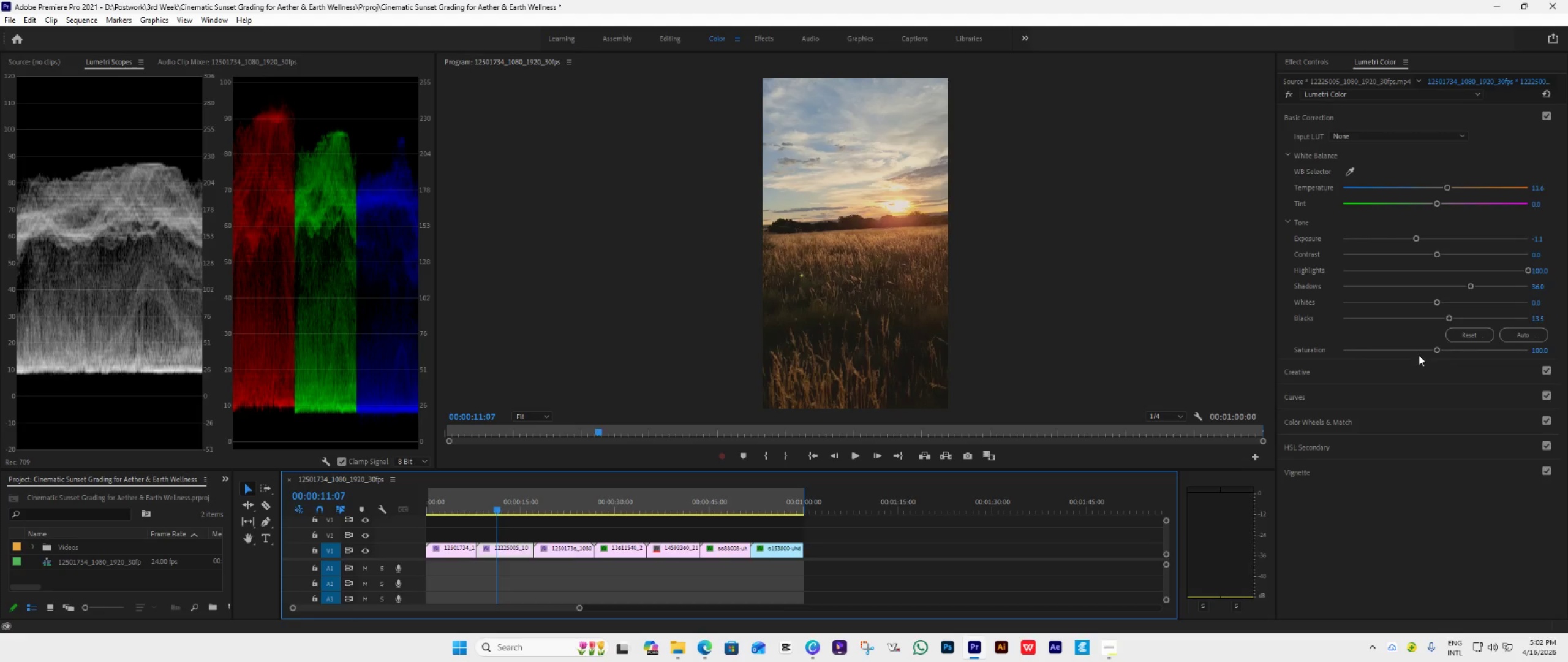 
wait(7.78)
 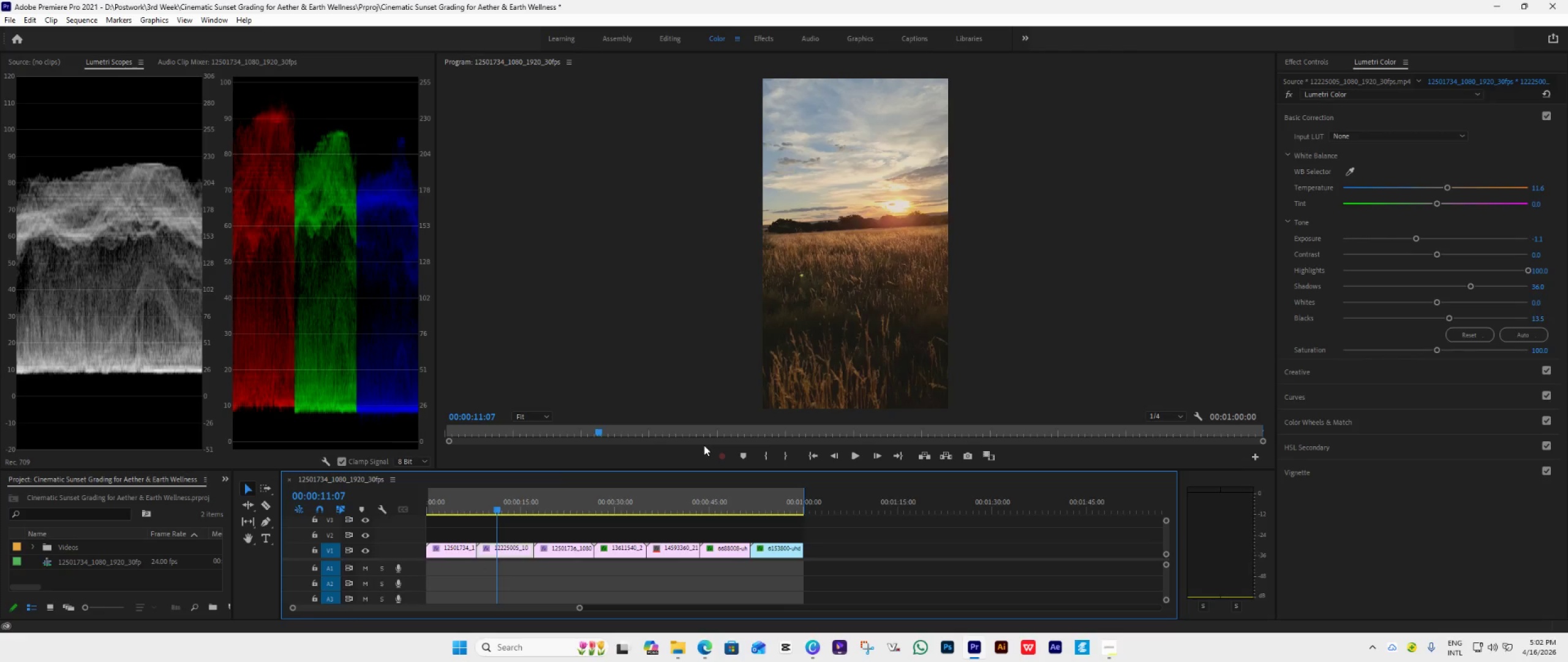 
left_click([988, 453])
 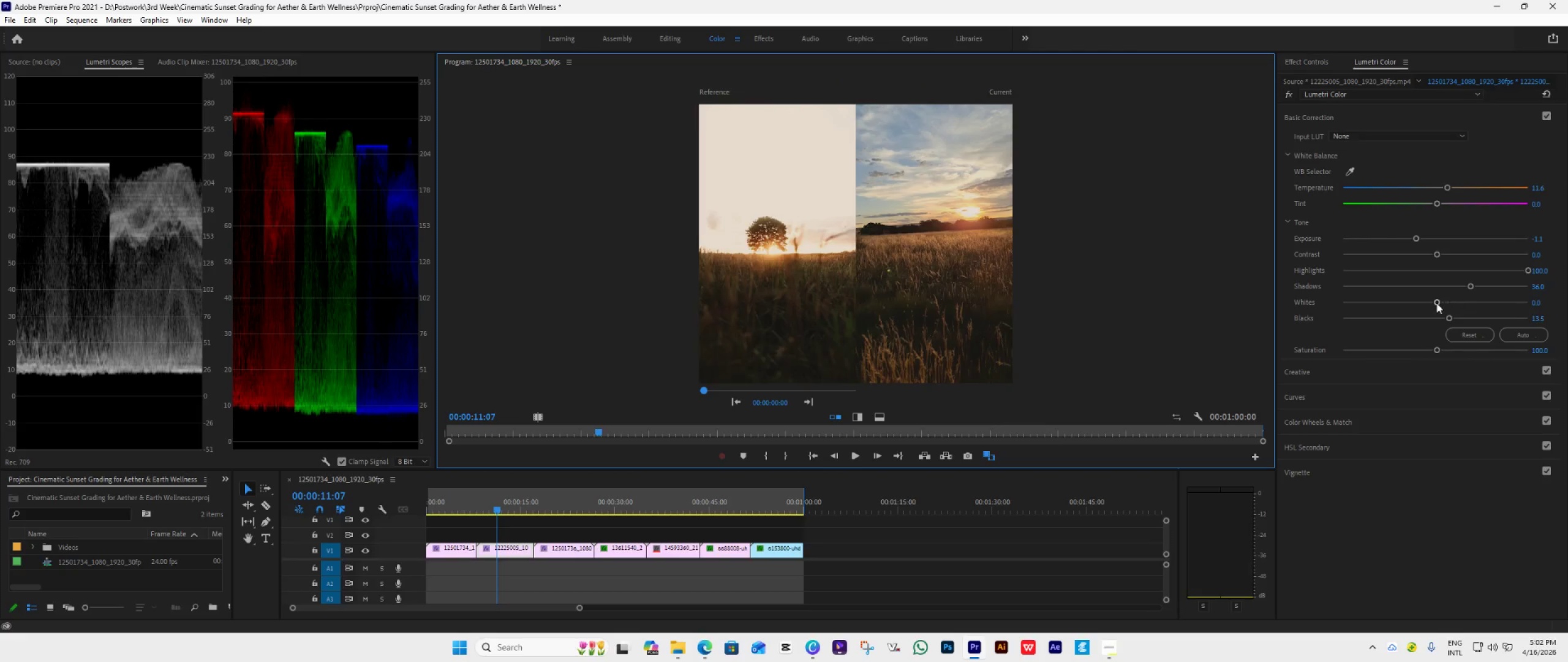 
wait(5.46)
 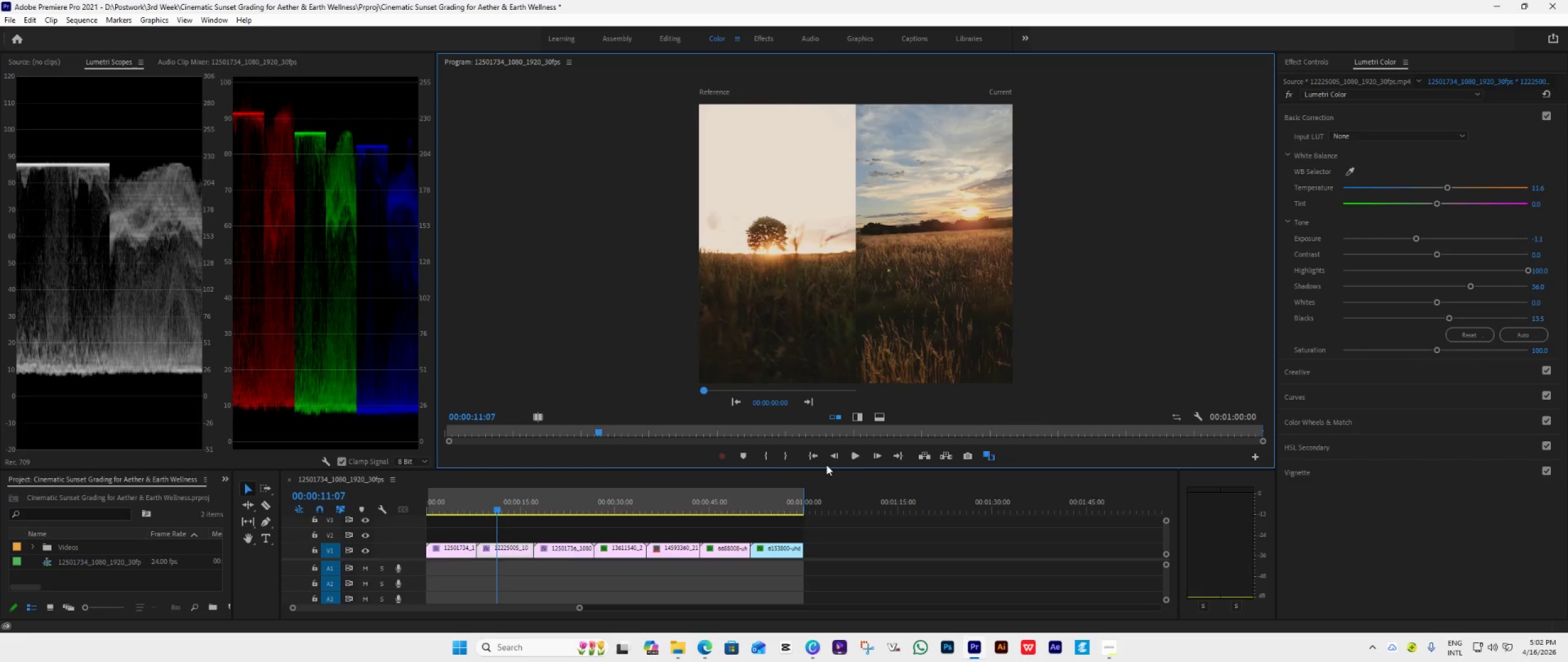 
left_click_drag(start_coordinate=[1438, 301], to_coordinate=[1536, 292])
 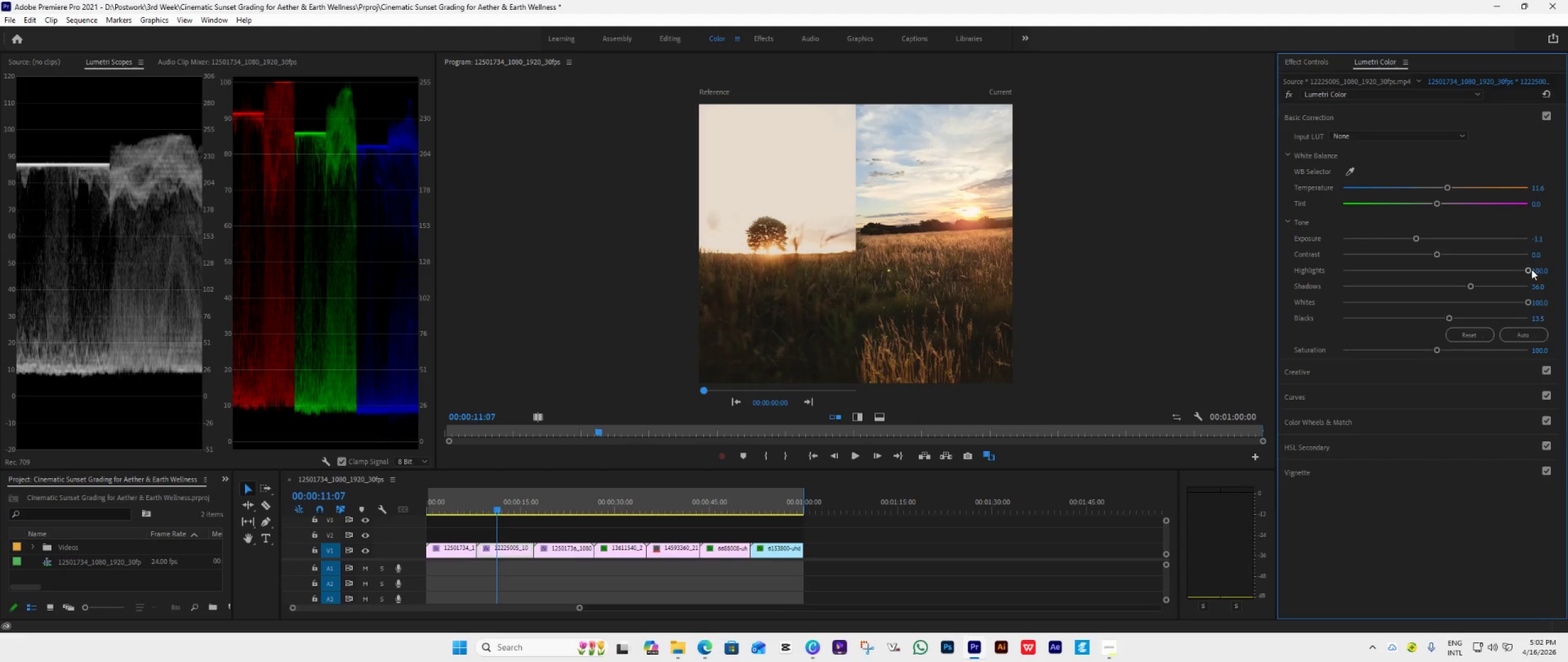 
left_click_drag(start_coordinate=[1531, 269], to_coordinate=[1535, 288])
 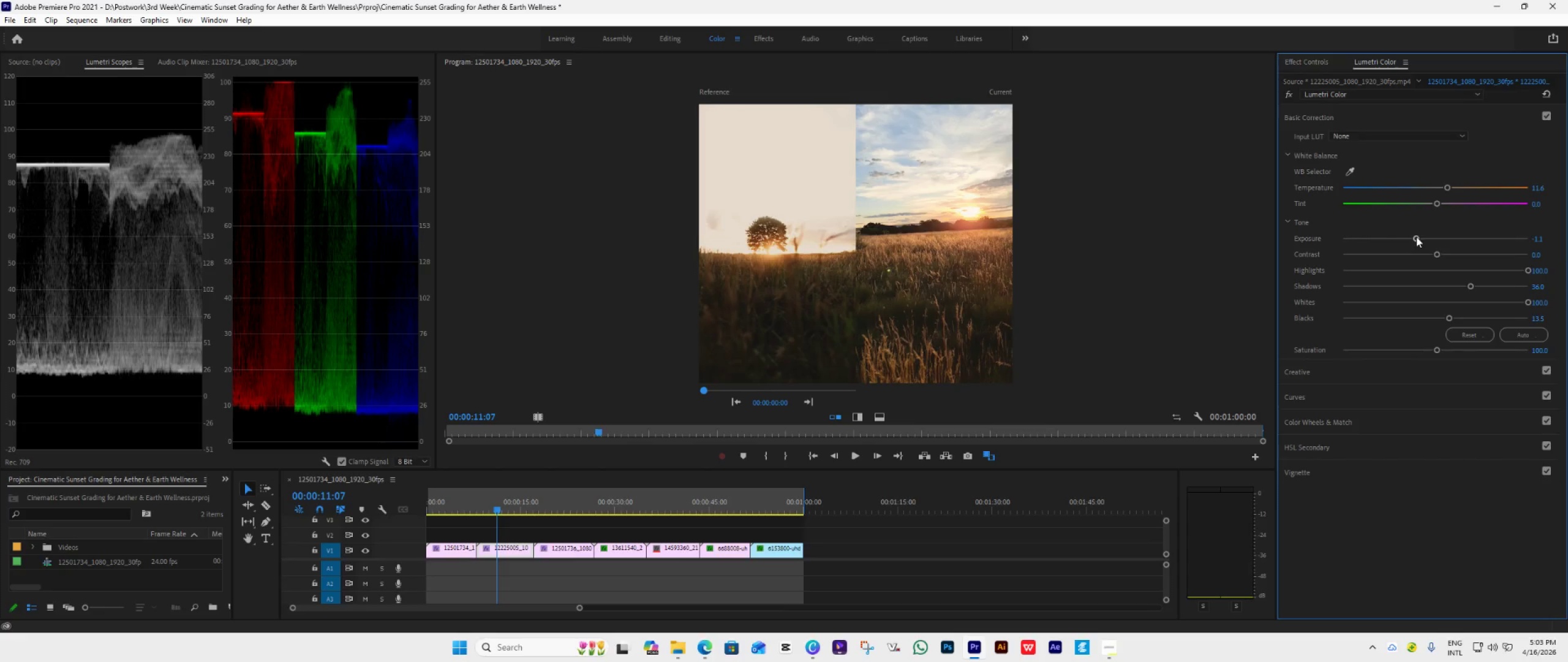 
left_click_drag(start_coordinate=[1416, 237], to_coordinate=[1395, 248])
 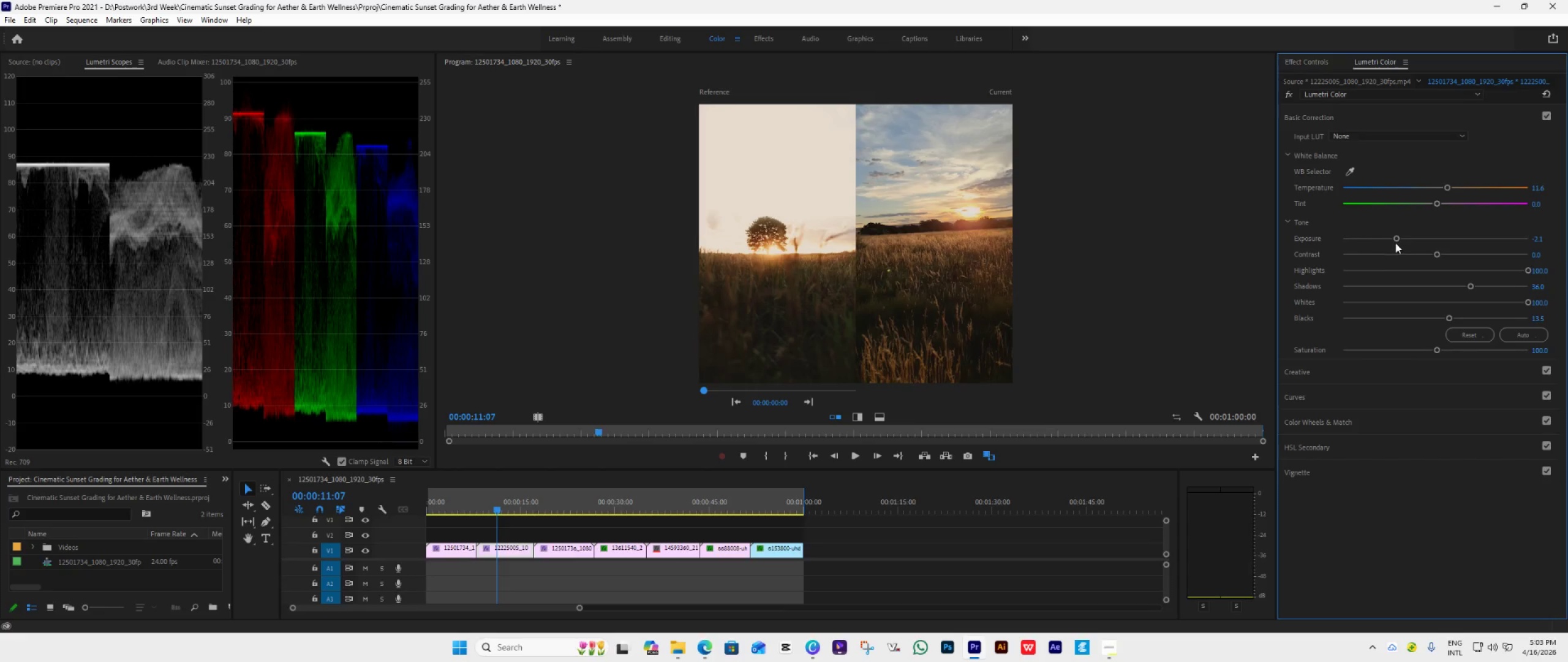 
left_click_drag(start_coordinate=[1395, 242], to_coordinate=[1396, 257])
 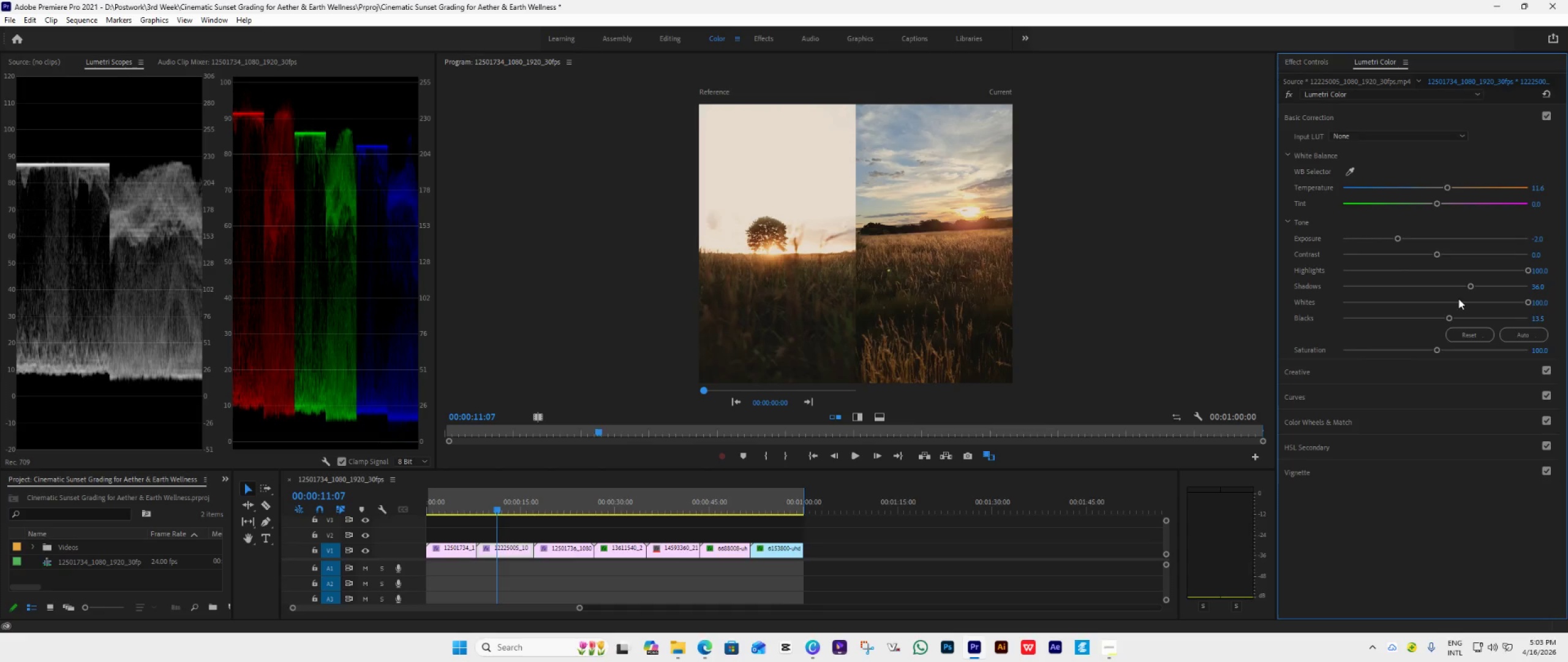 
key(Control+Z)
 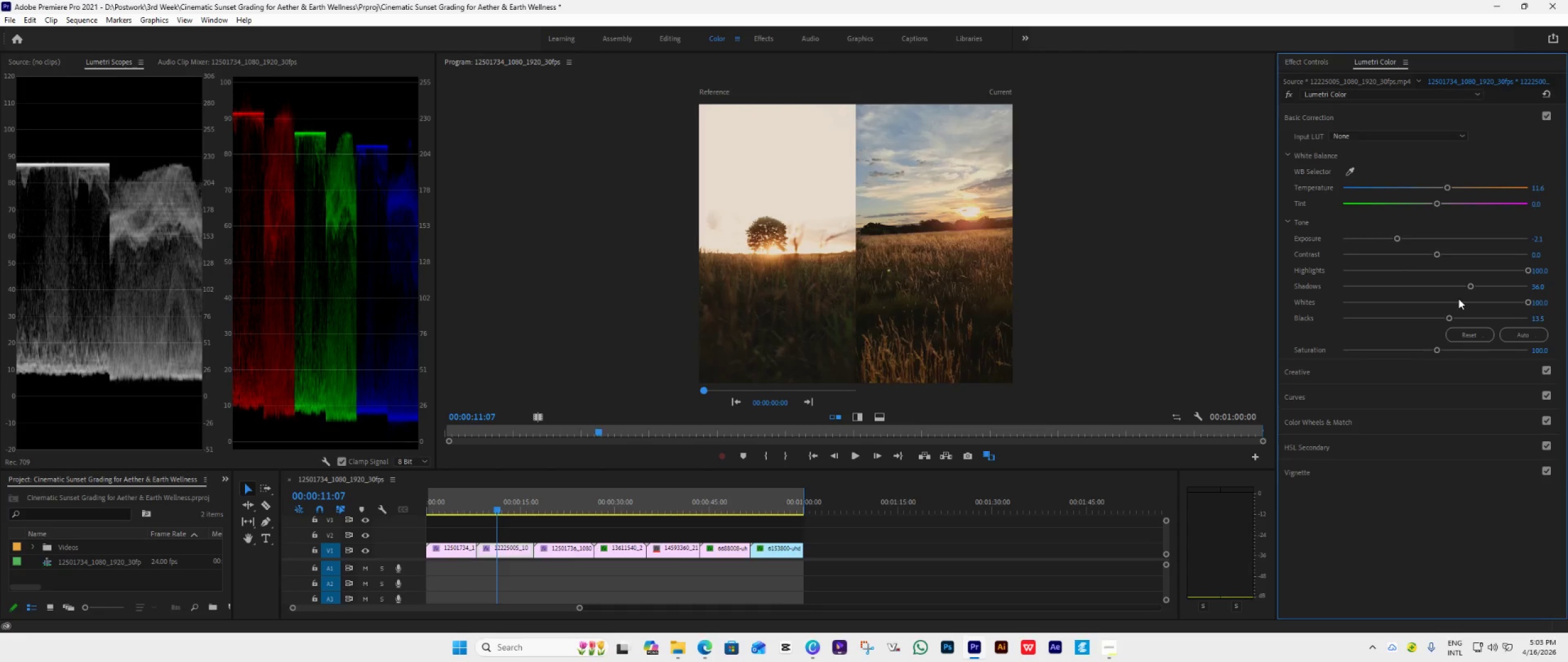 
key(Control+Z)
 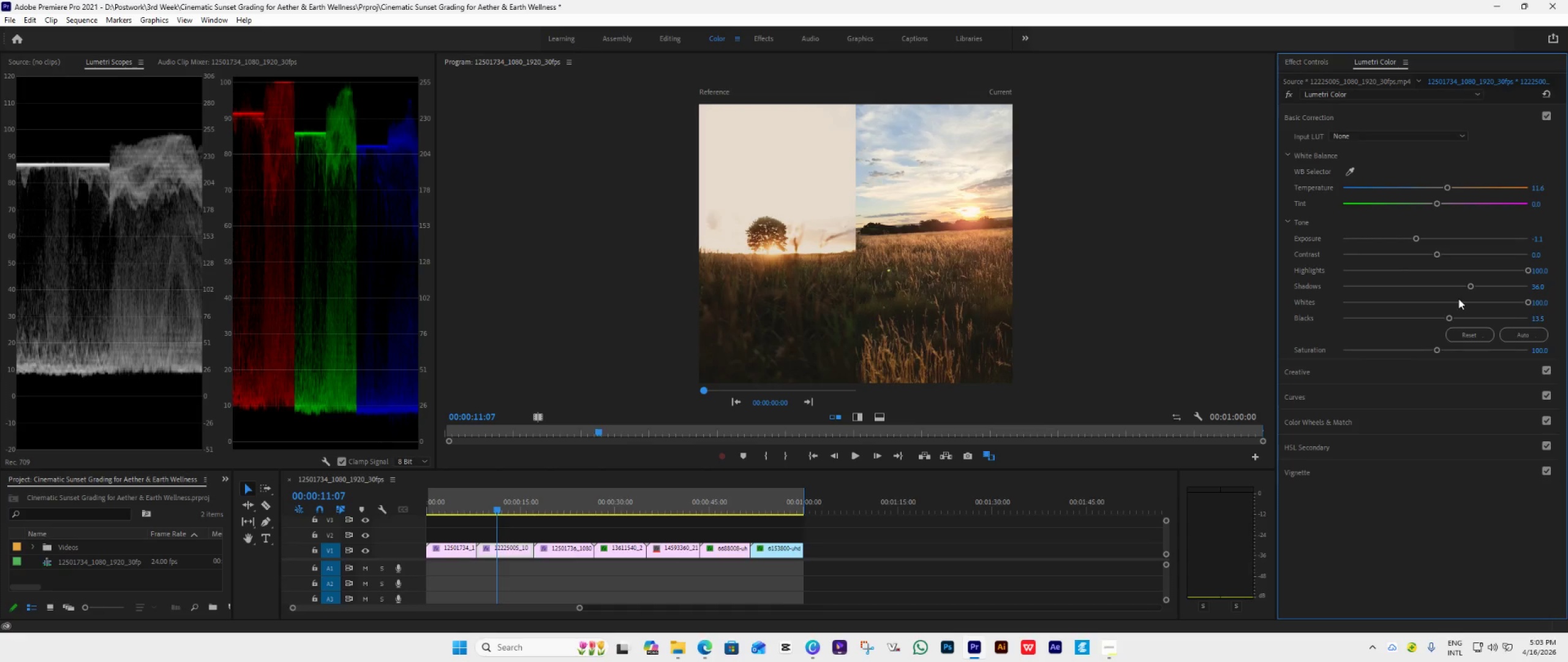 
key(Control+Z)
 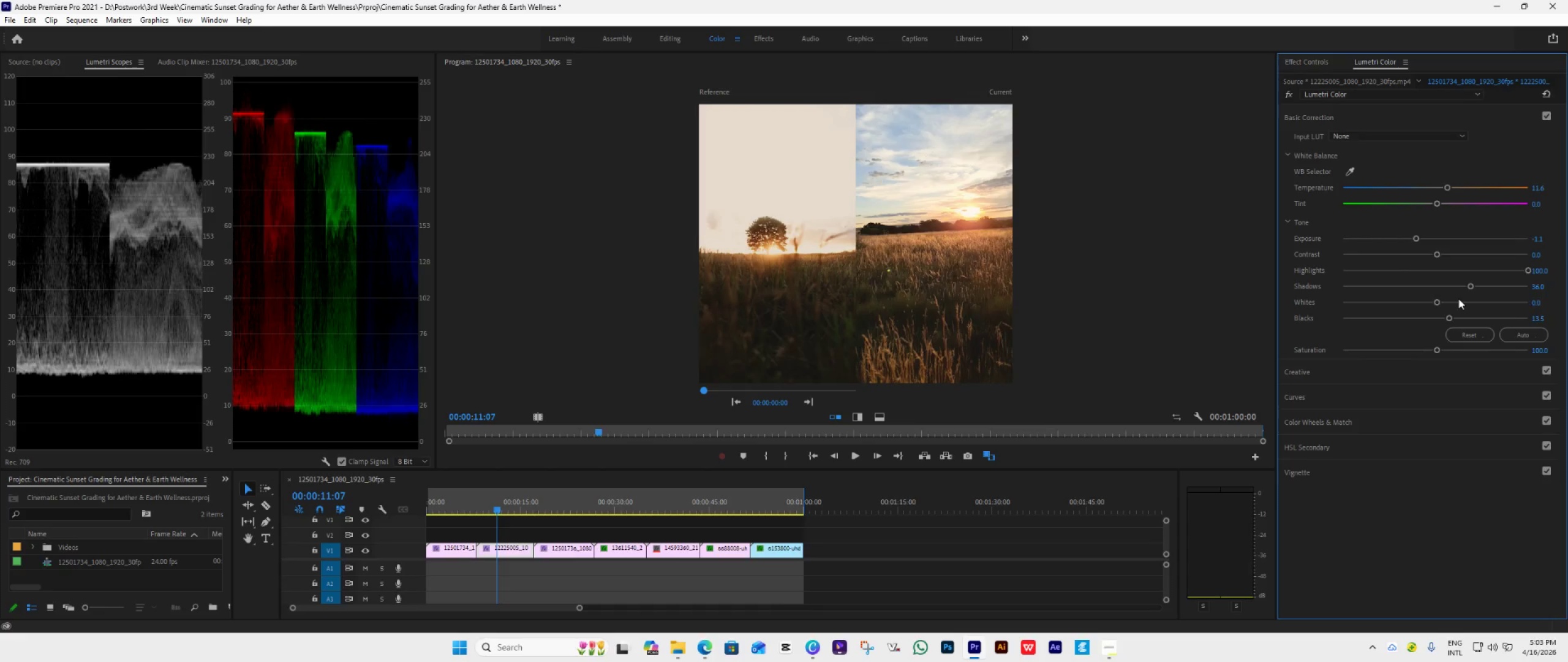 
key(Control+Z)
 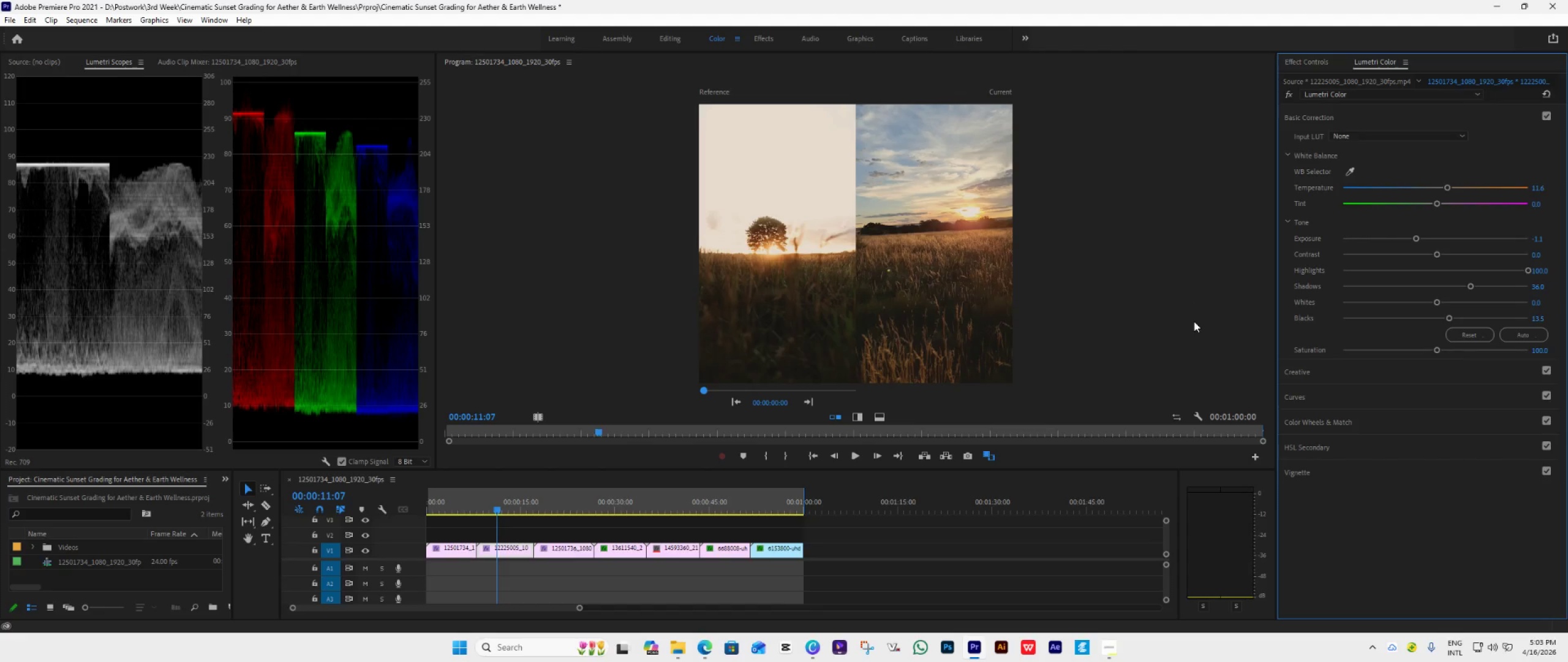 
wait(40.28)
 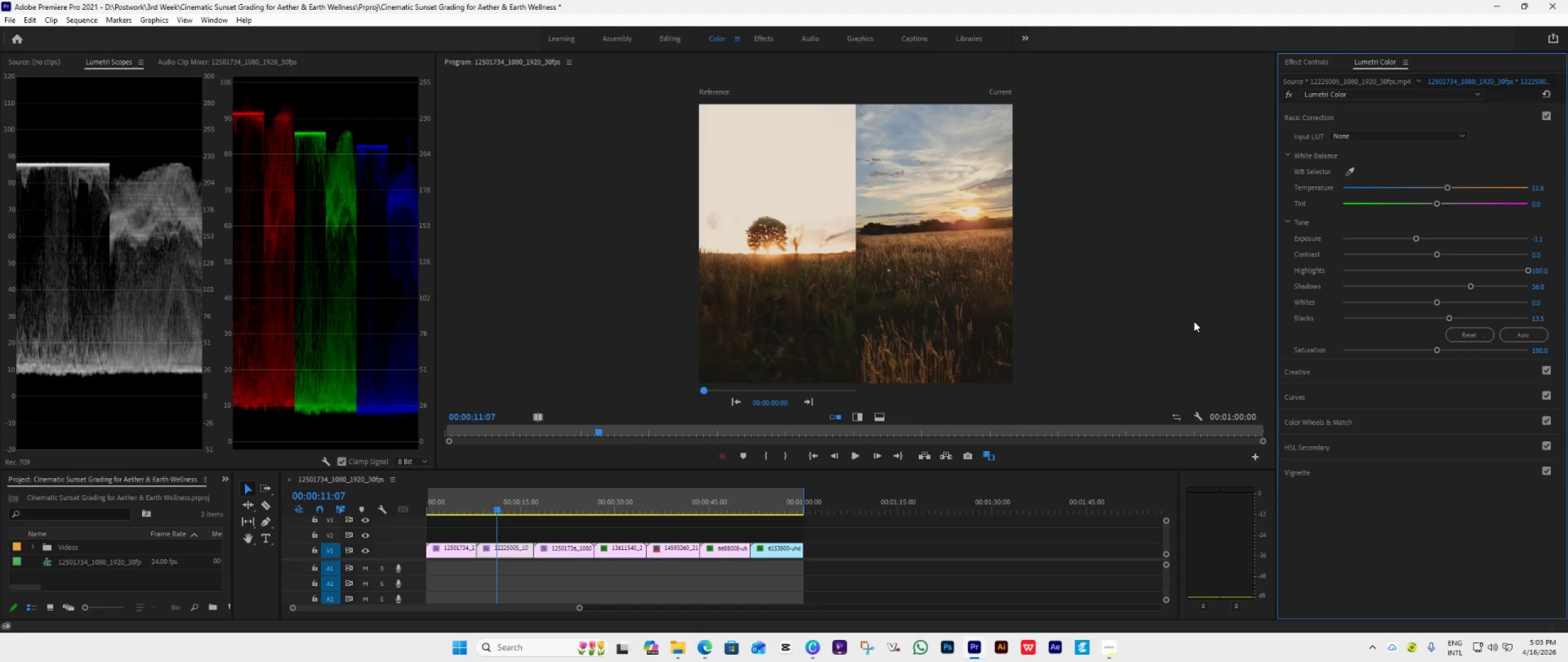 
left_click_drag(start_coordinate=[496, 507], to_coordinate=[543, 514])
 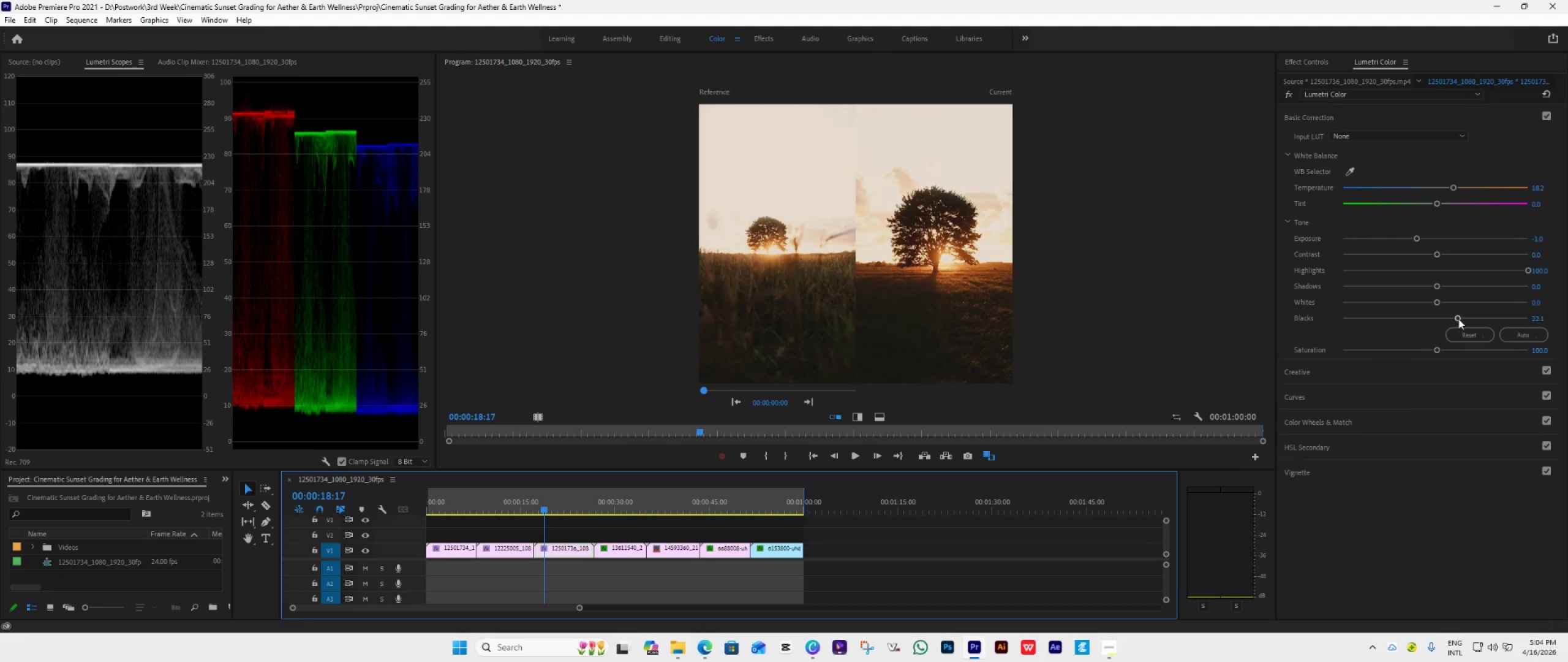 
wait(7.21)
 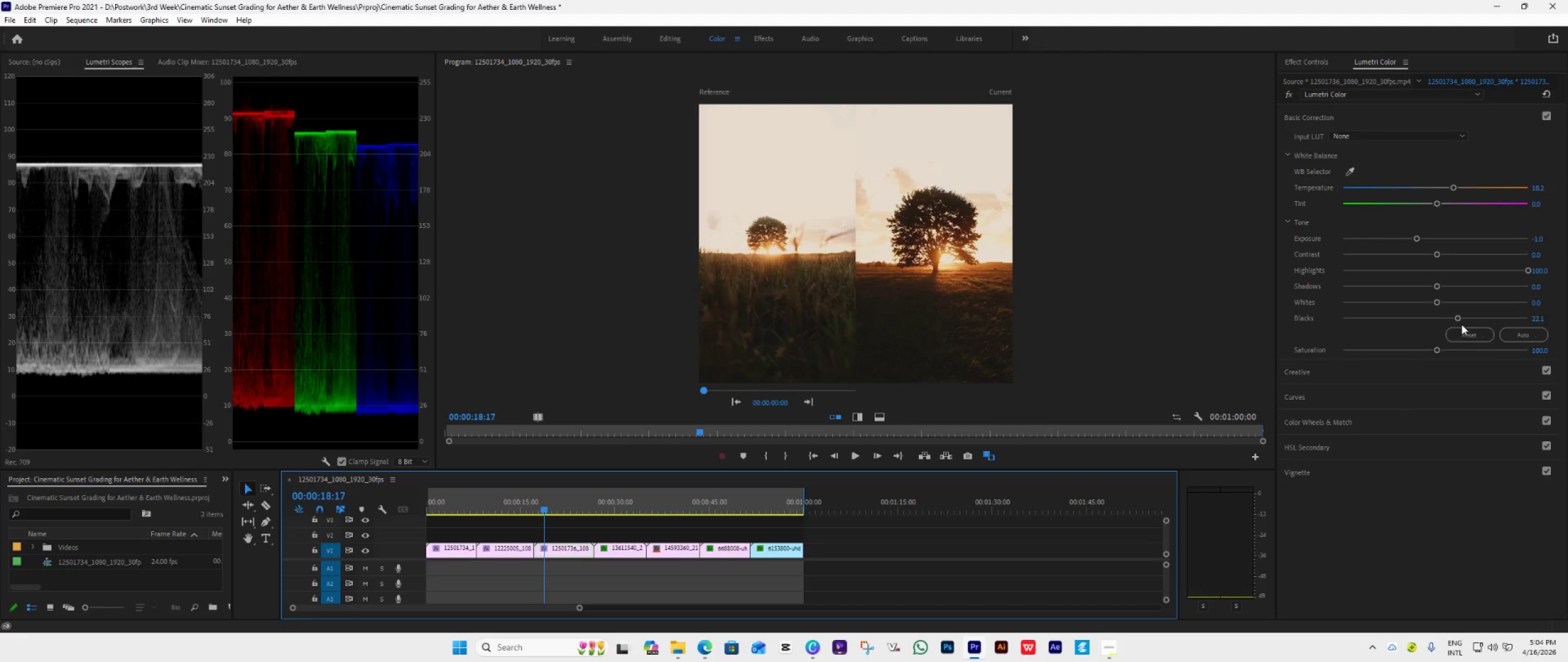 
left_click_drag(start_coordinate=[544, 508], to_coordinate=[616, 523])
 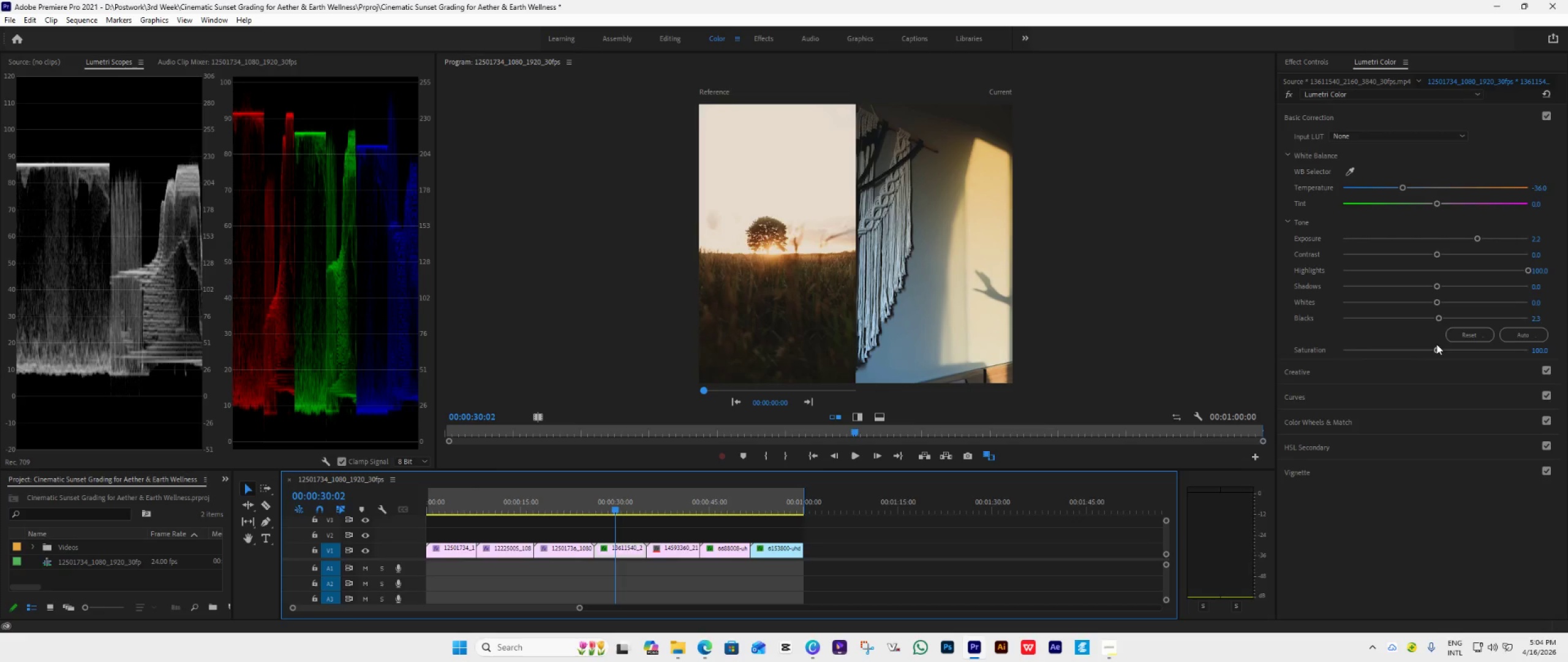 
left_click_drag(start_coordinate=[1439, 316], to_coordinate=[1433, 319])
 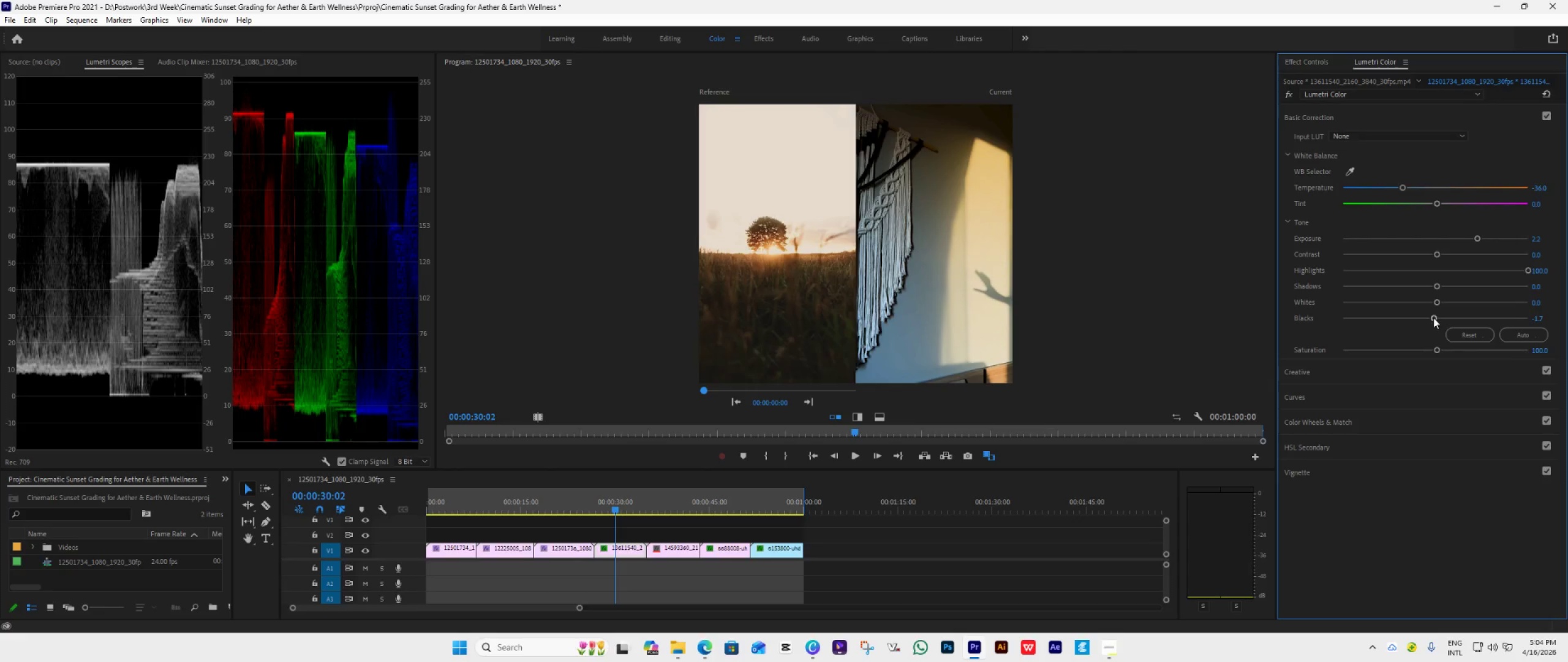 
left_click_drag(start_coordinate=[1433, 317], to_coordinate=[1436, 322])
 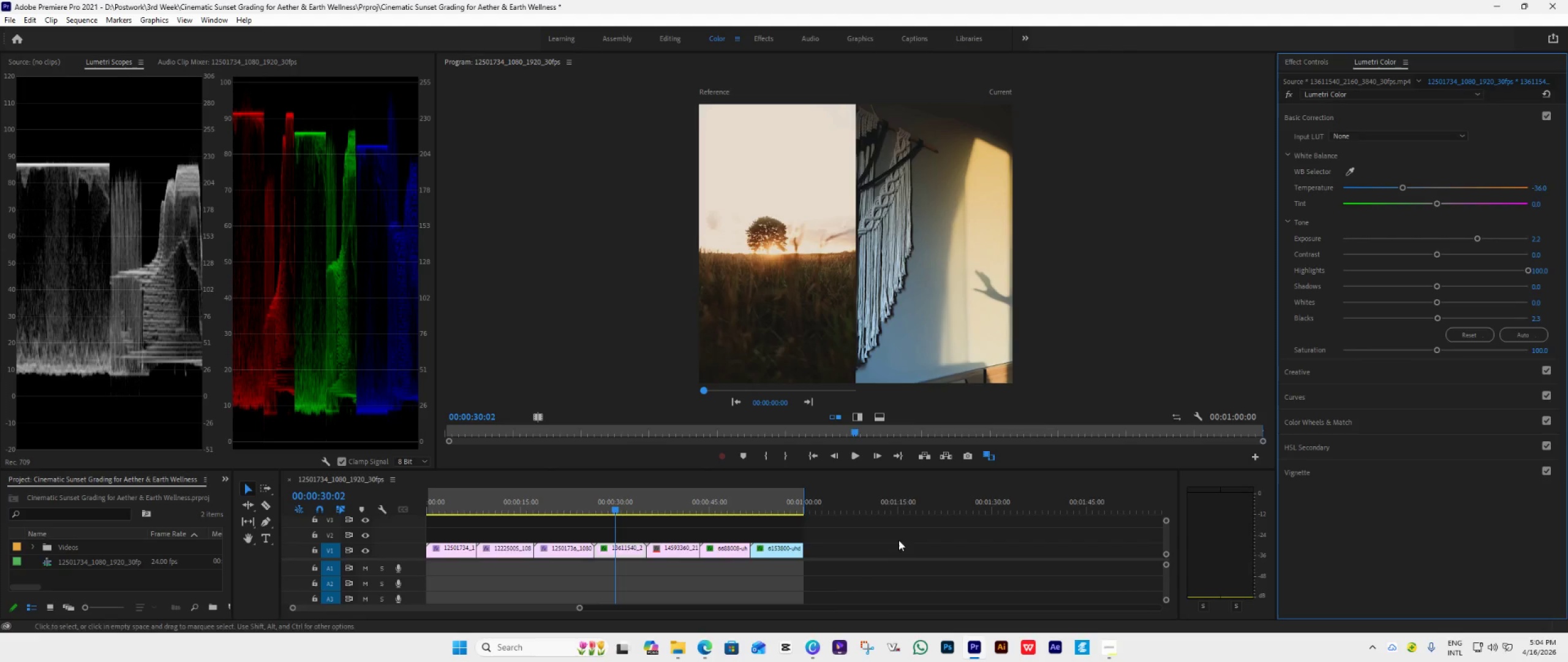 
wait(7.34)
 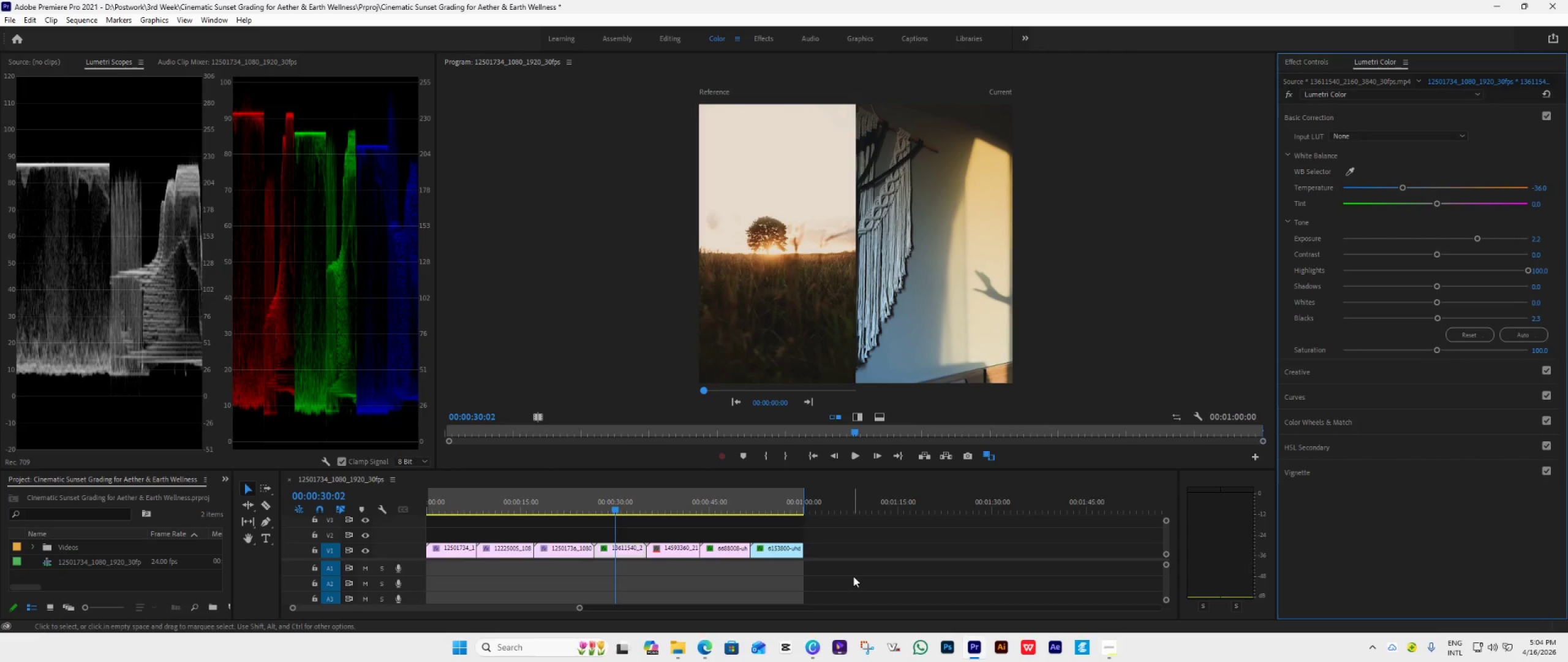 
left_click_drag(start_coordinate=[1435, 303], to_coordinate=[1360, 328])
 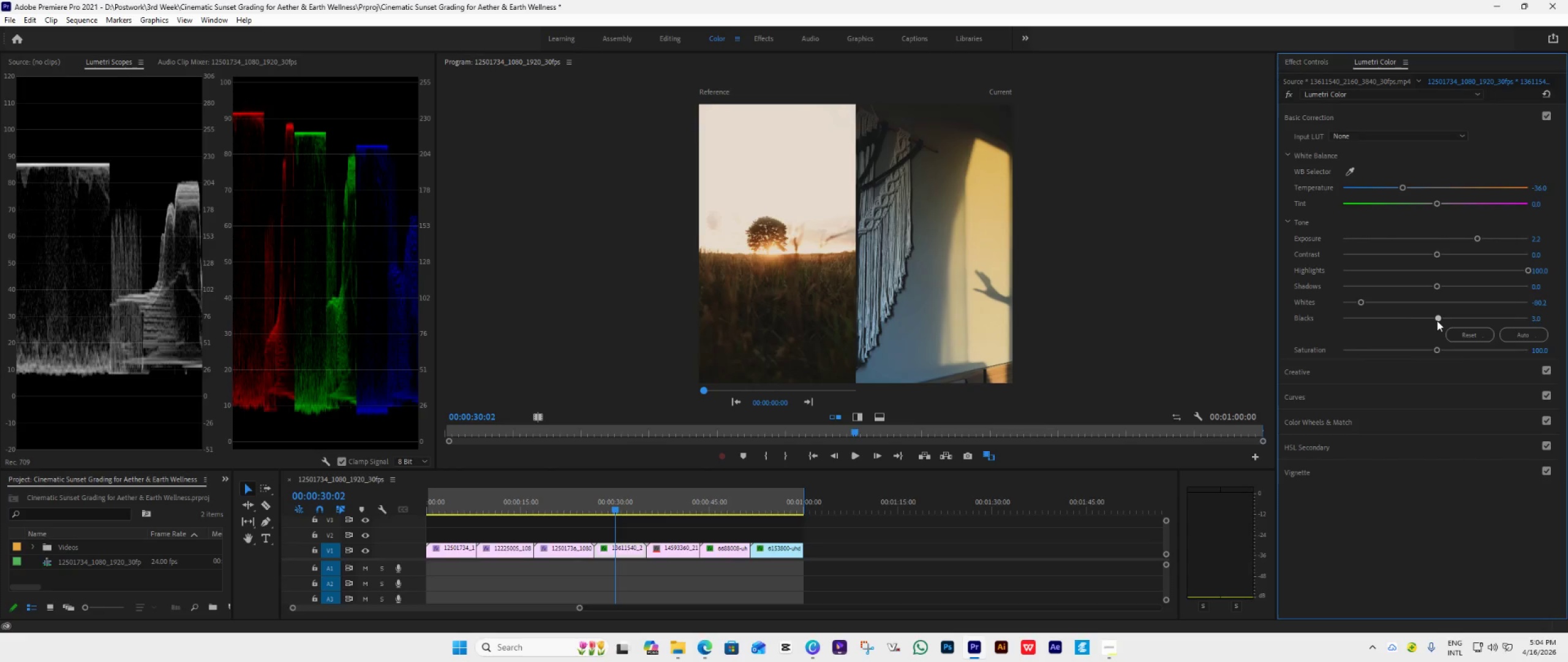 
wait(13.37)
 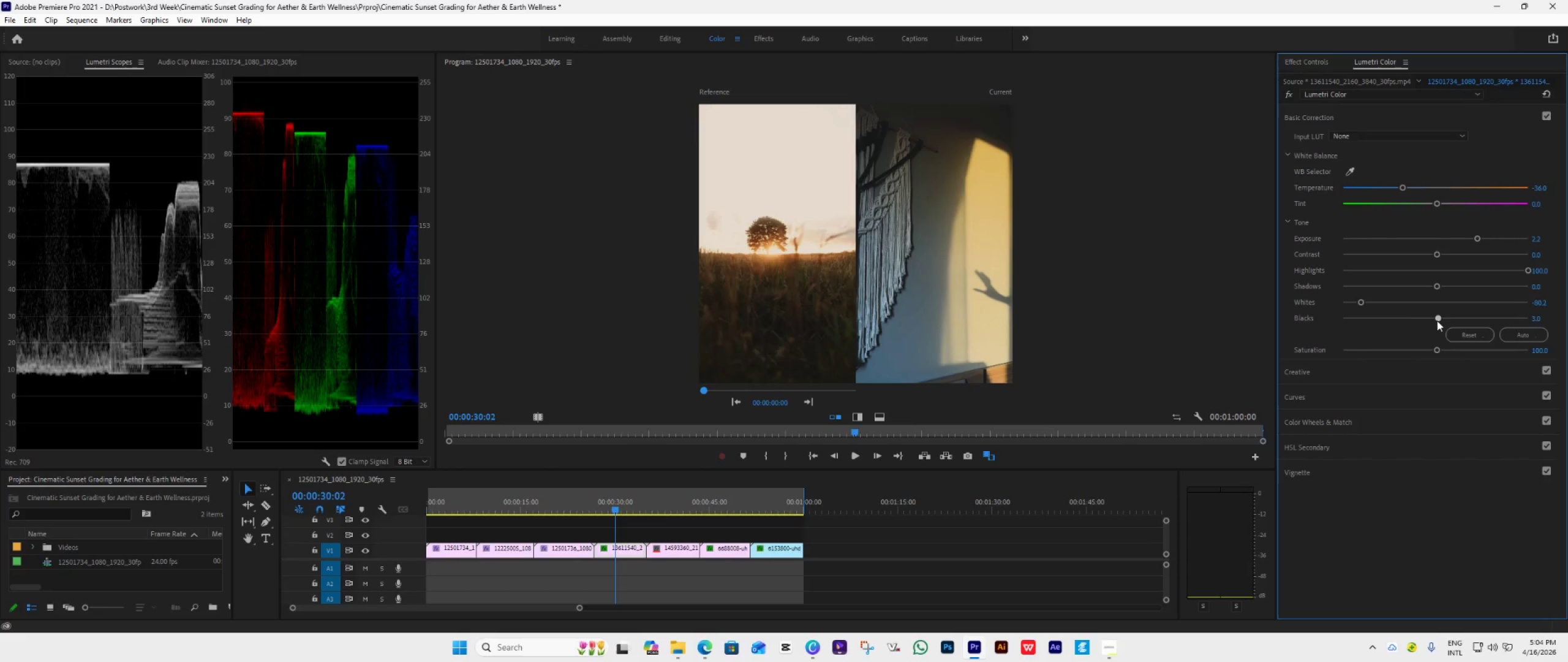 
left_click_drag(start_coordinate=[1404, 188], to_coordinate=[1441, 200])
 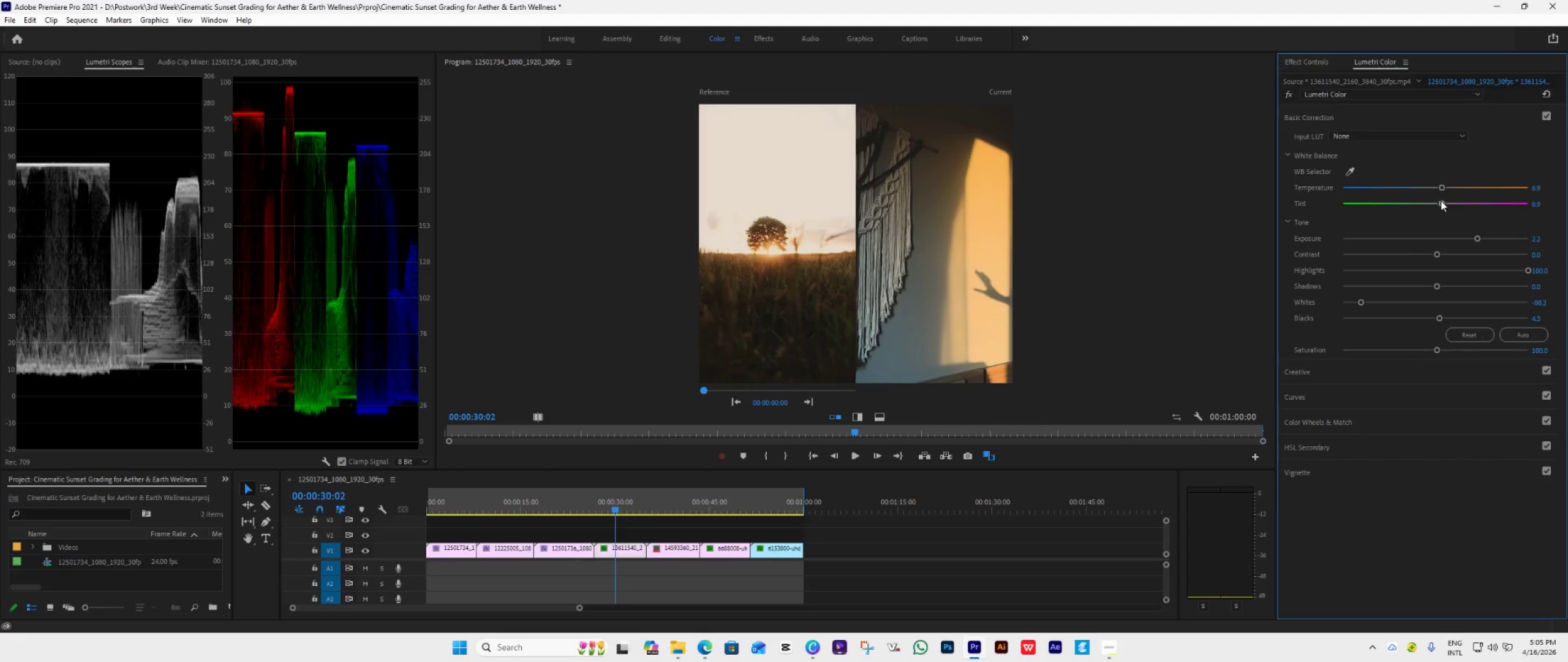 
left_click([1441, 200])
 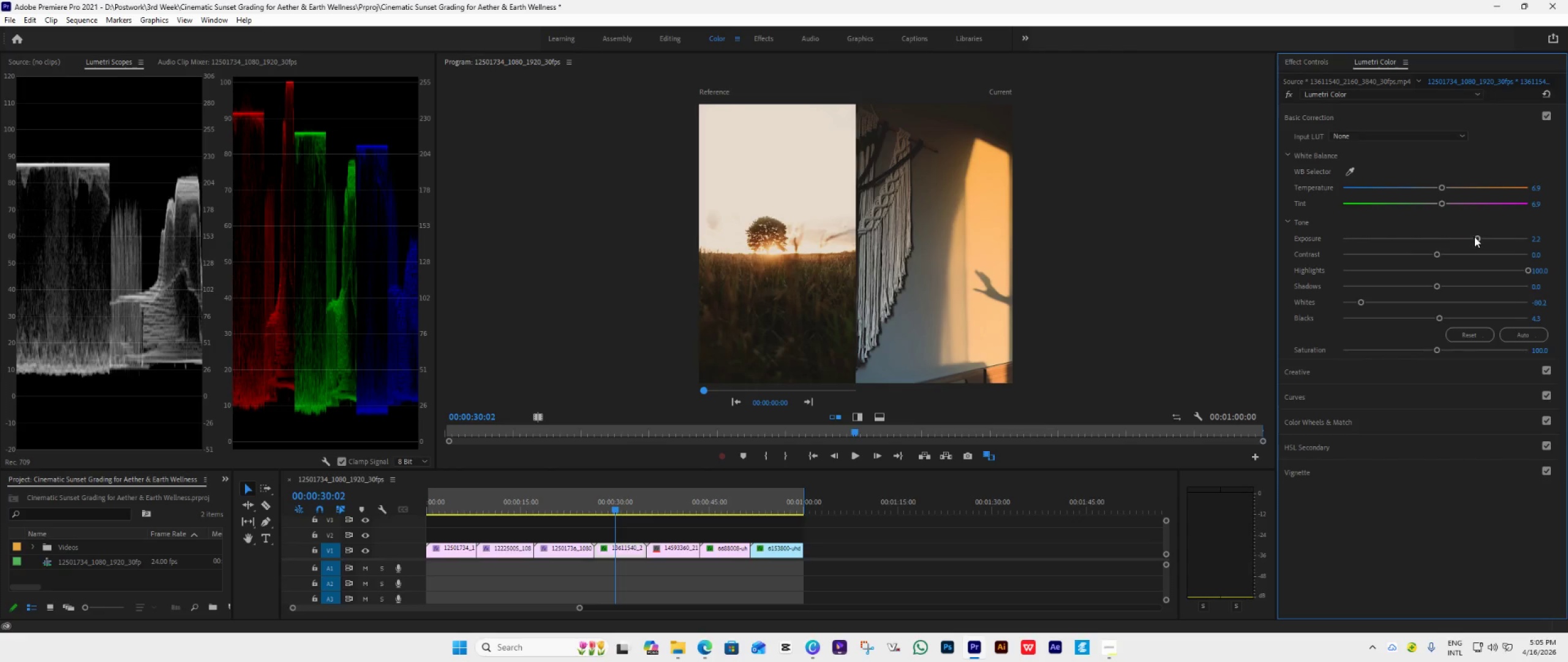 
left_click_drag(start_coordinate=[1476, 236], to_coordinate=[1446, 241])
 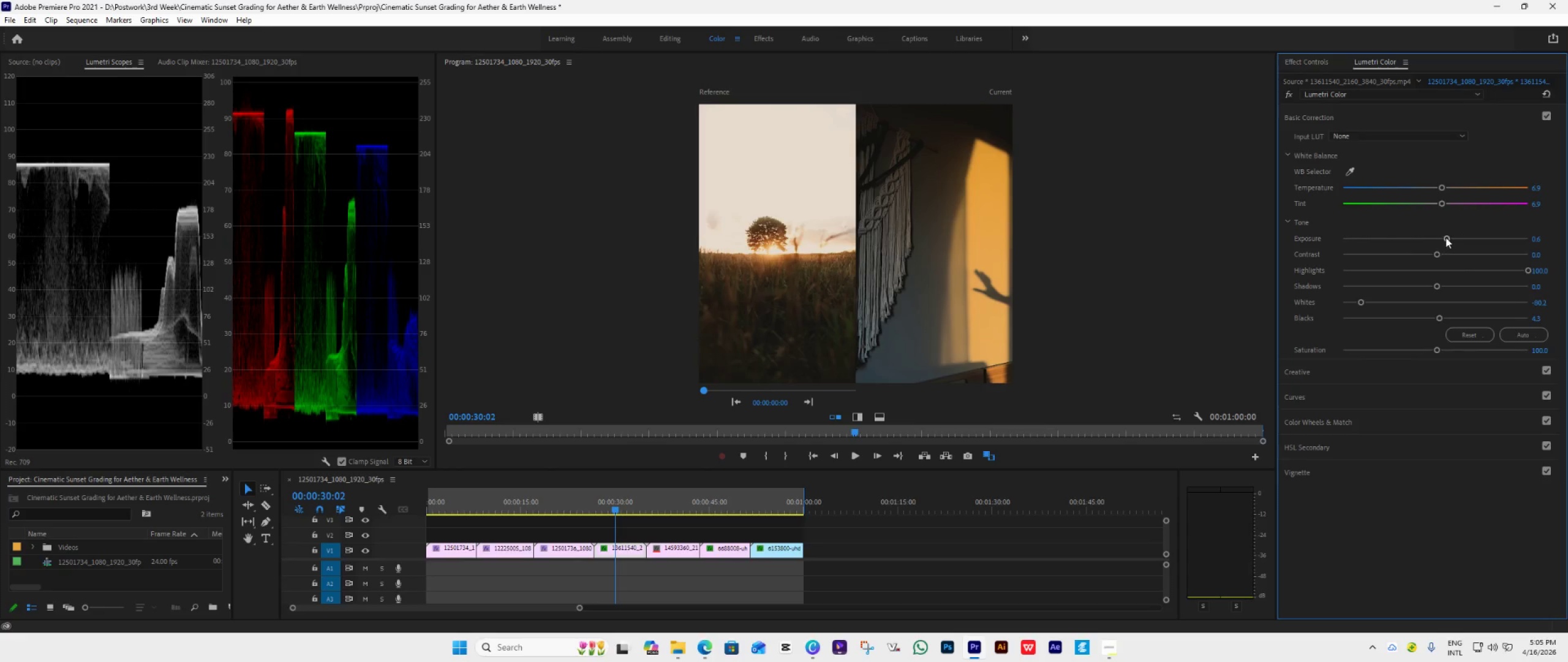 
left_click([1447, 235])
 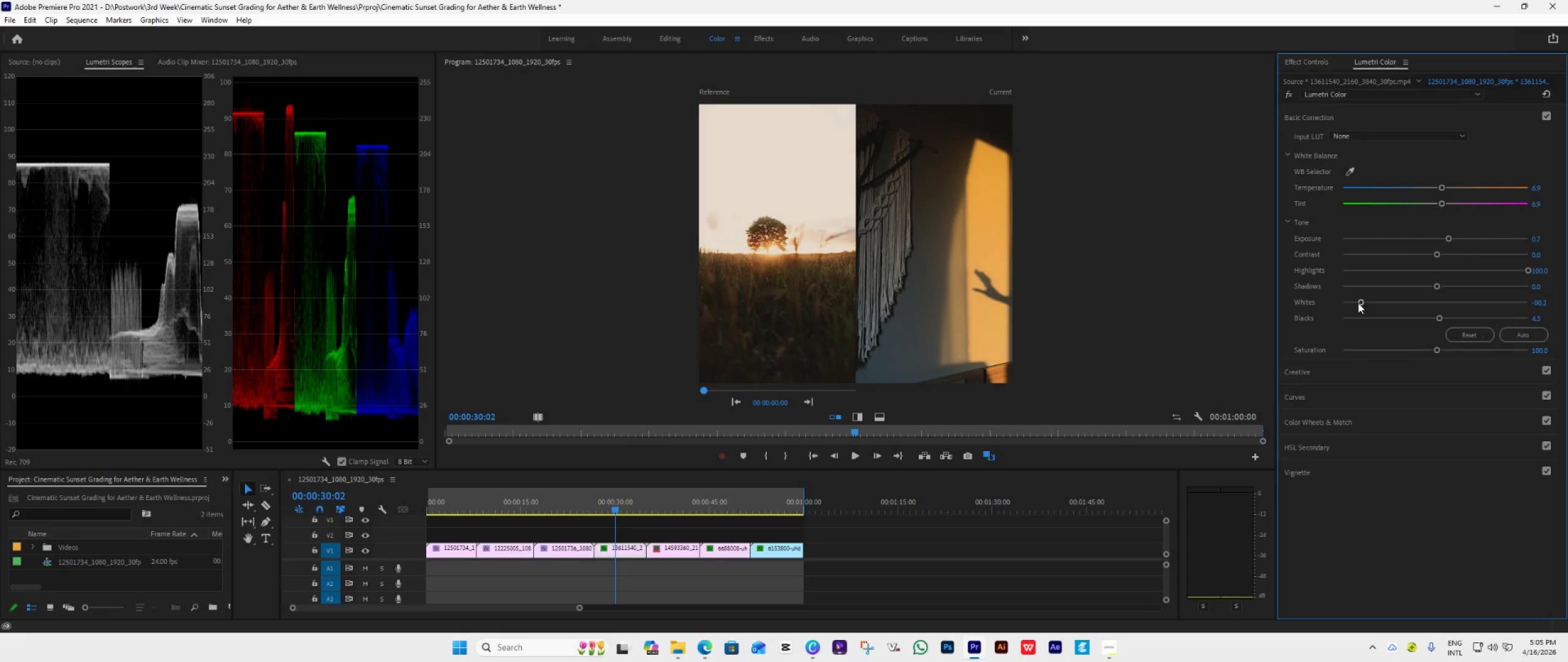 
left_click_drag(start_coordinate=[1358, 303], to_coordinate=[1391, 314])
 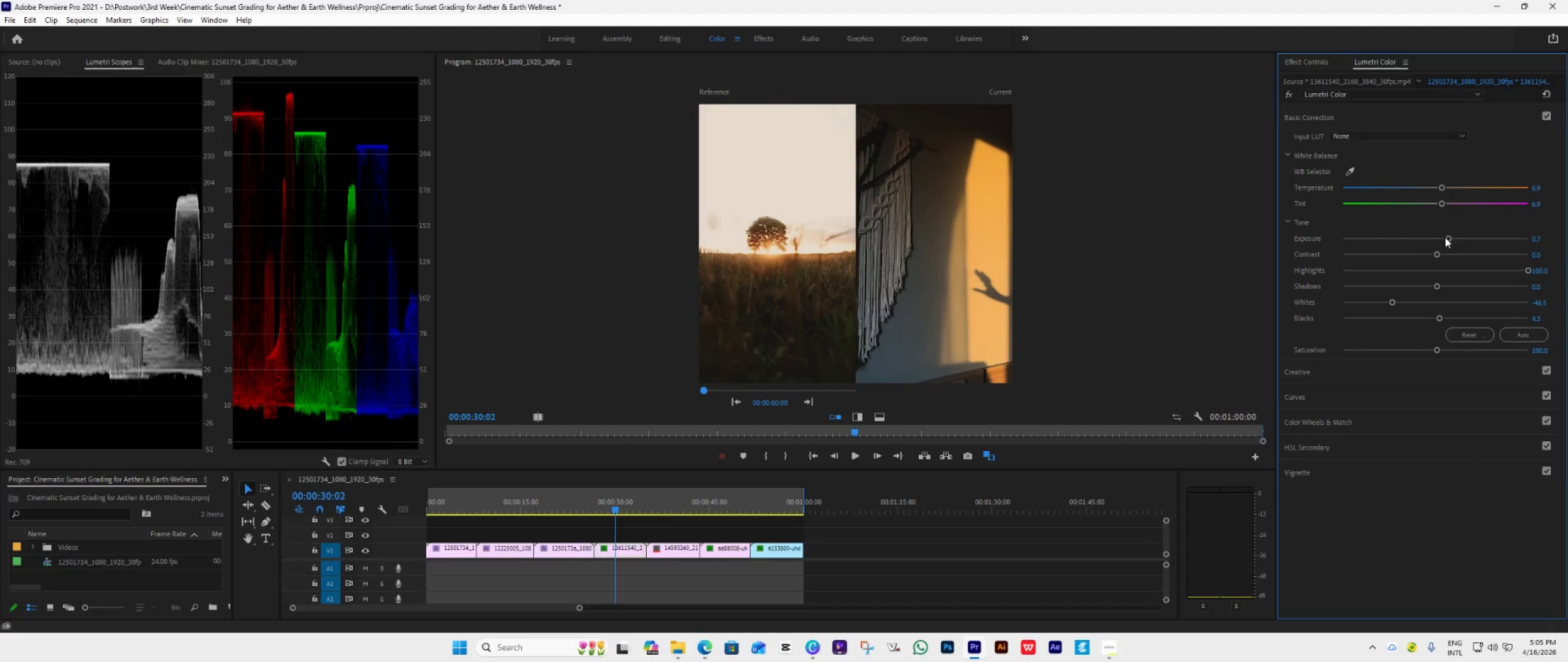 
left_click_drag(start_coordinate=[1445, 237], to_coordinate=[1435, 238])
 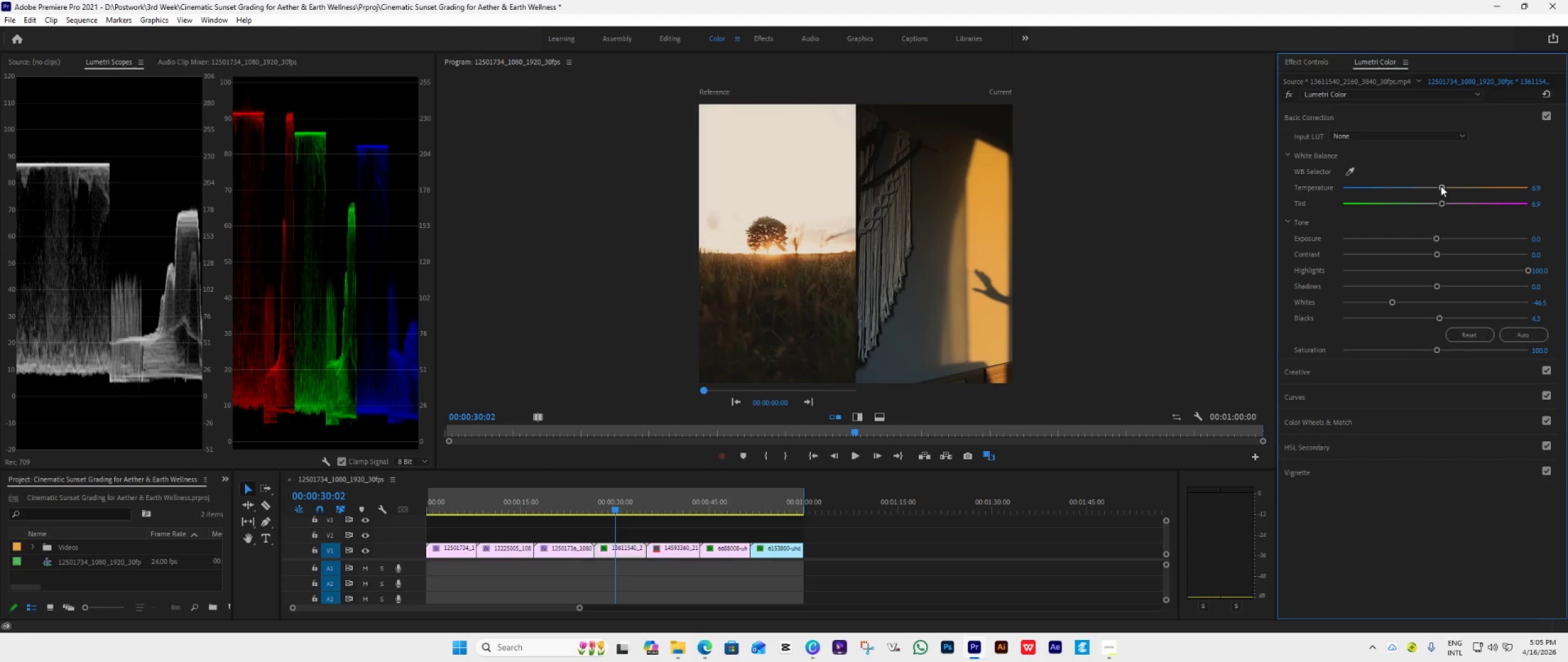 
wait(7.96)
 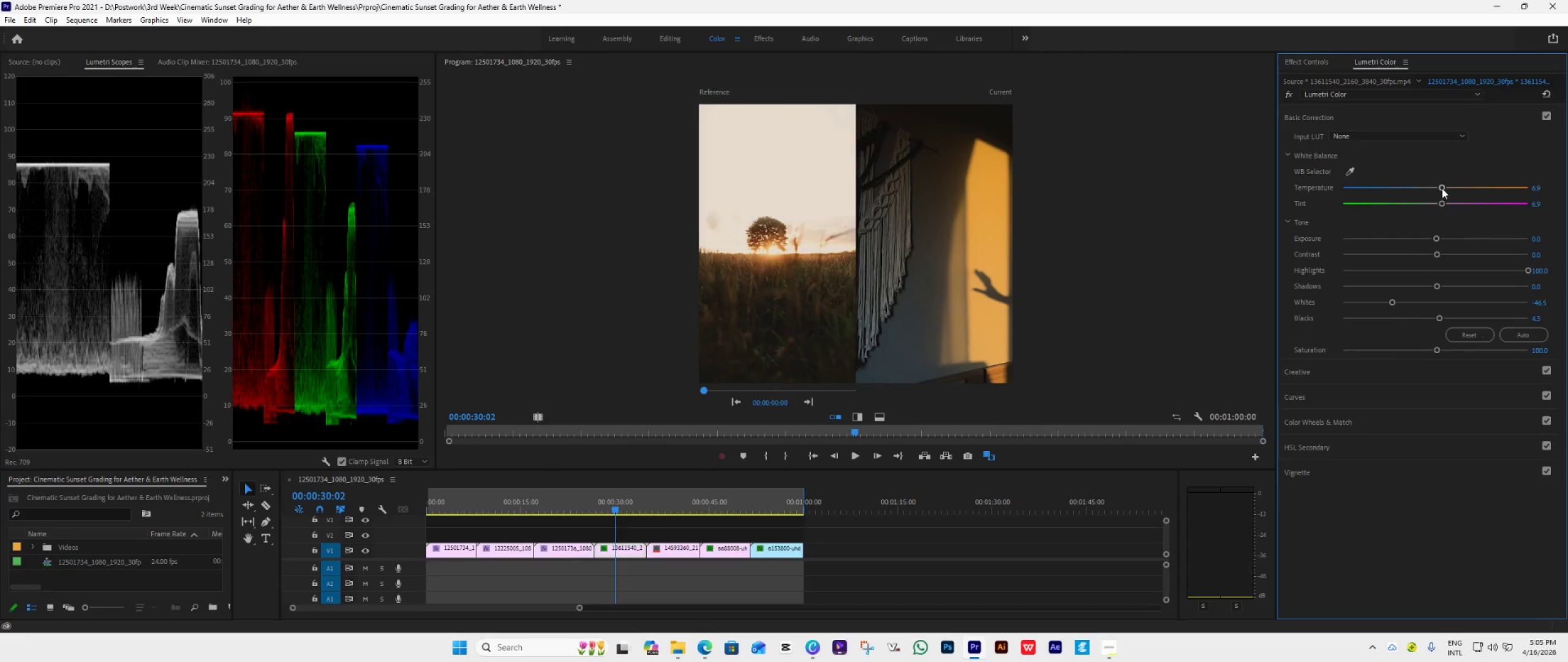 
left_click_drag(start_coordinate=[1444, 204], to_coordinate=[1421, 210])
 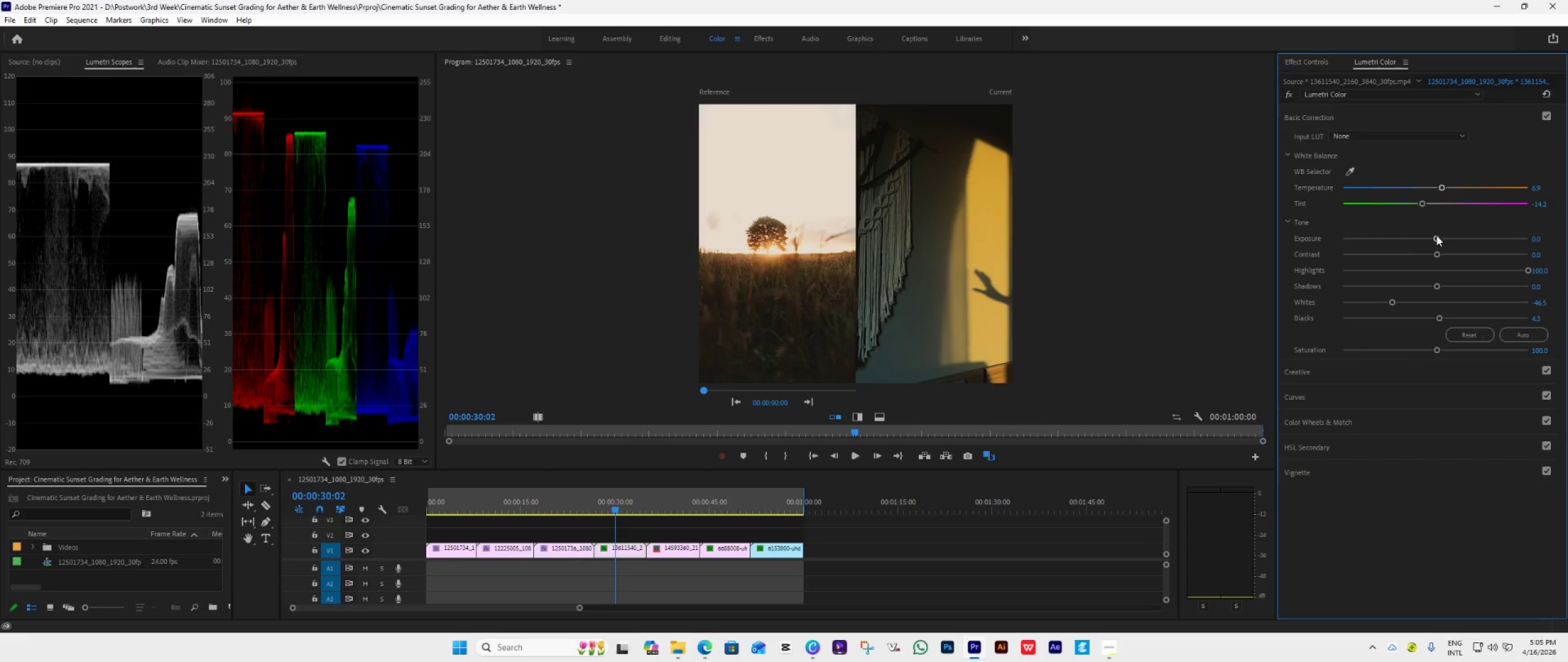 
left_click_drag(start_coordinate=[1439, 189], to_coordinate=[1462, 194])
 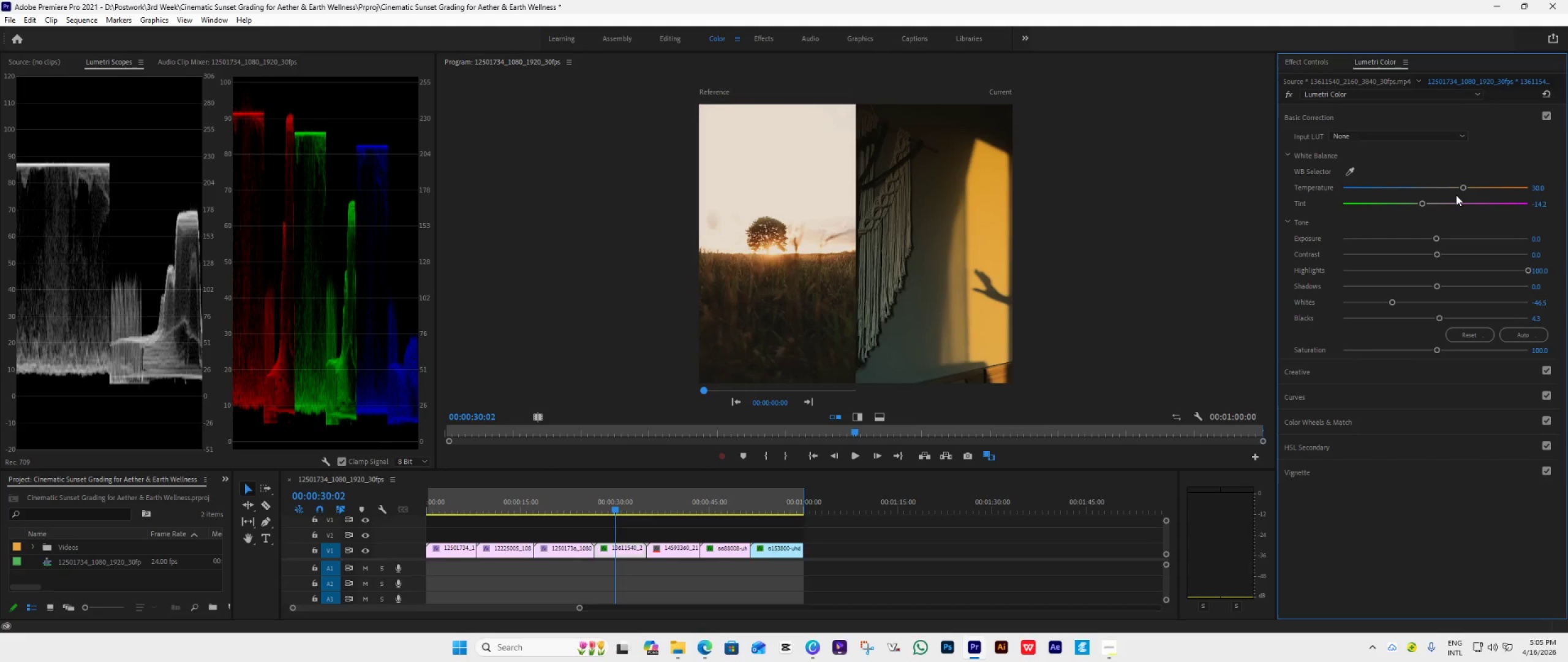 
wait(5.98)
 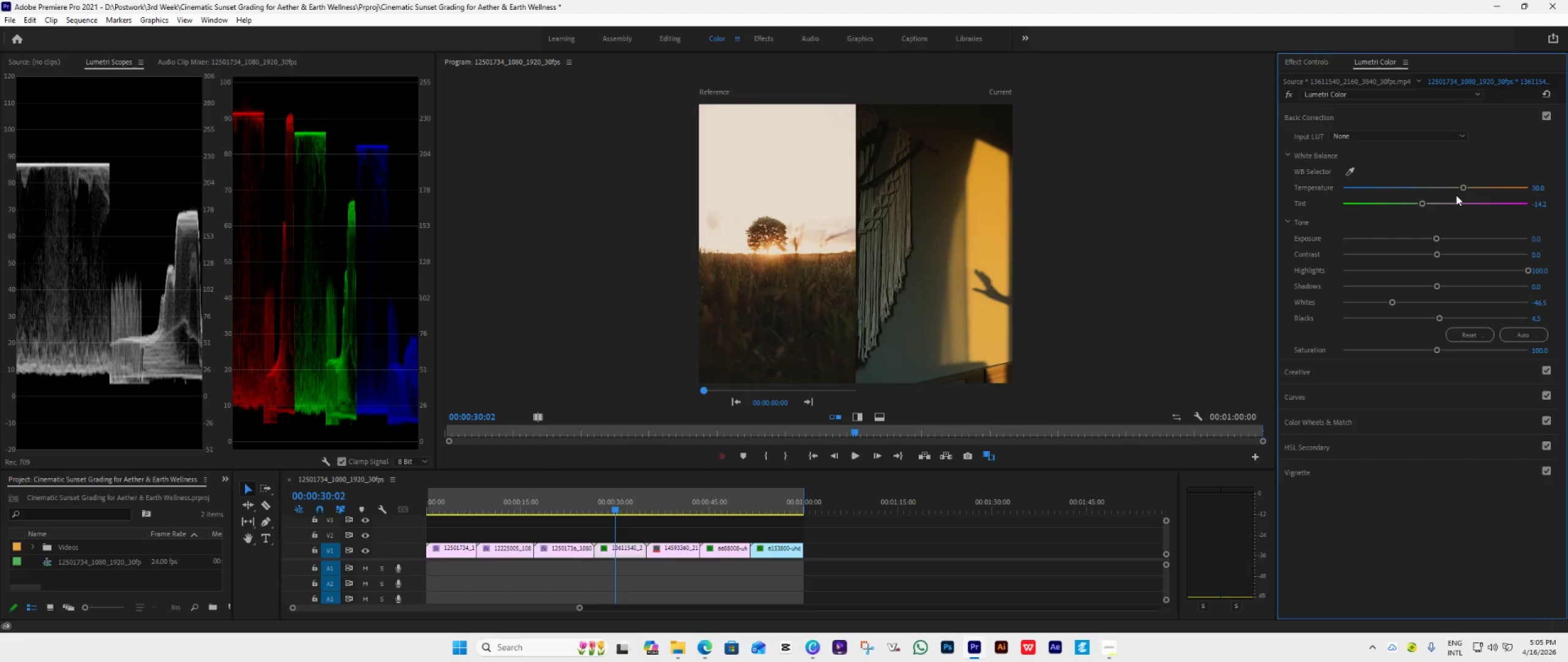 
left_click_drag(start_coordinate=[1425, 204], to_coordinate=[1431, 207])
 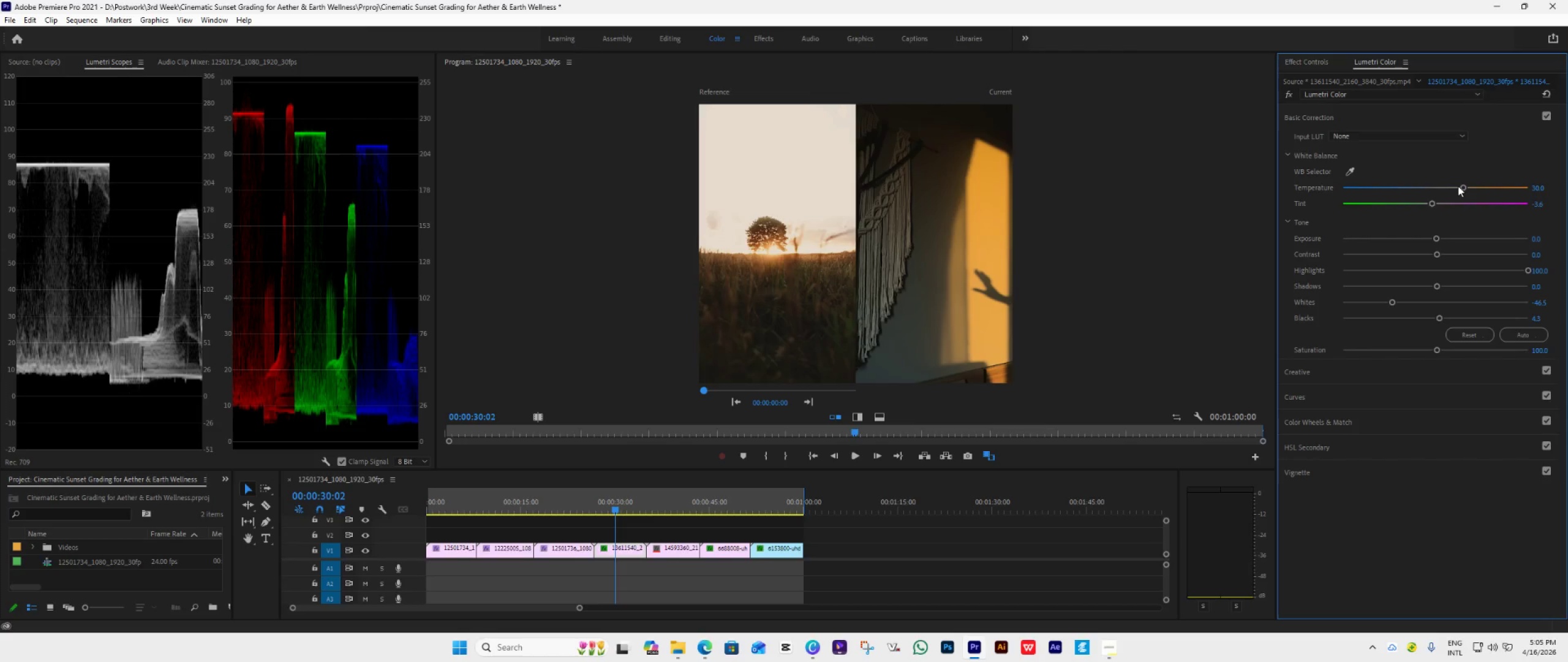 
wait(6.27)
 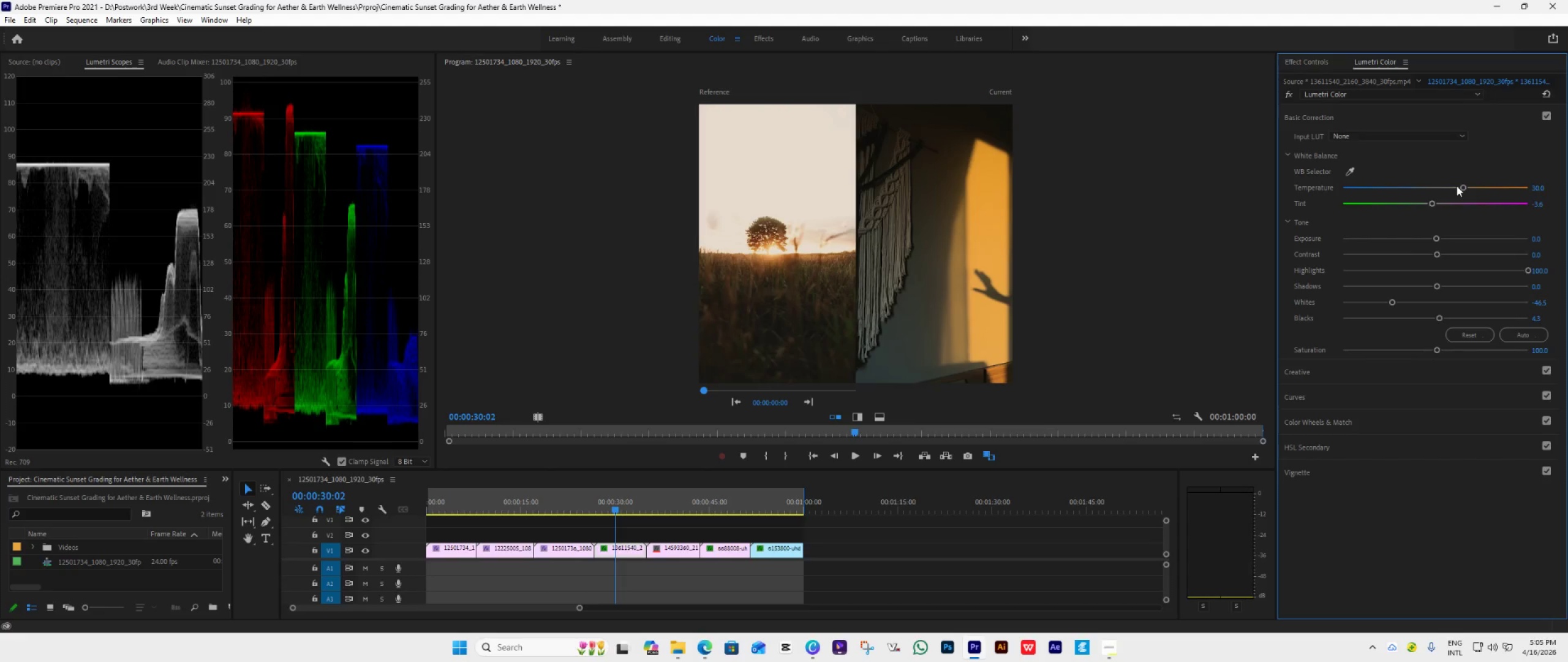 
left_click_drag(start_coordinate=[1460, 186], to_coordinate=[1453, 184])
 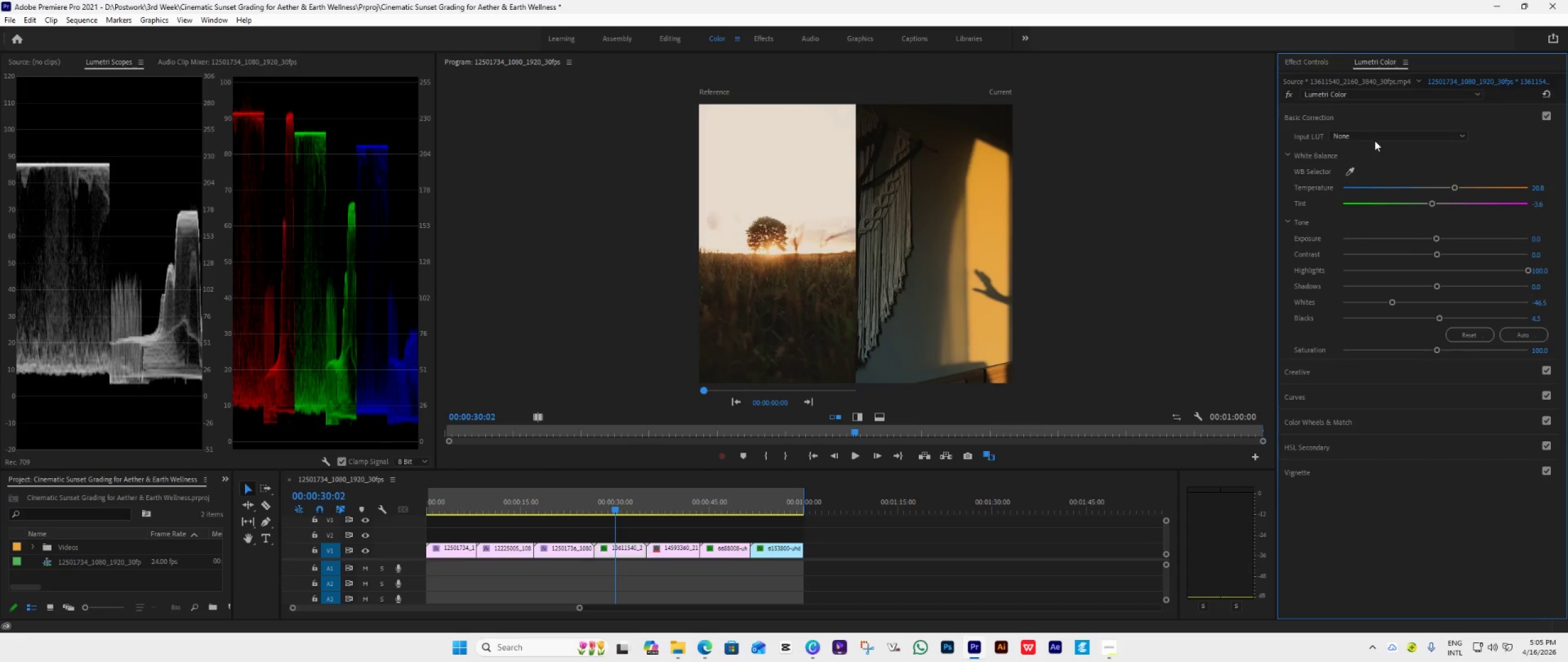 
left_click([1390, 116])
 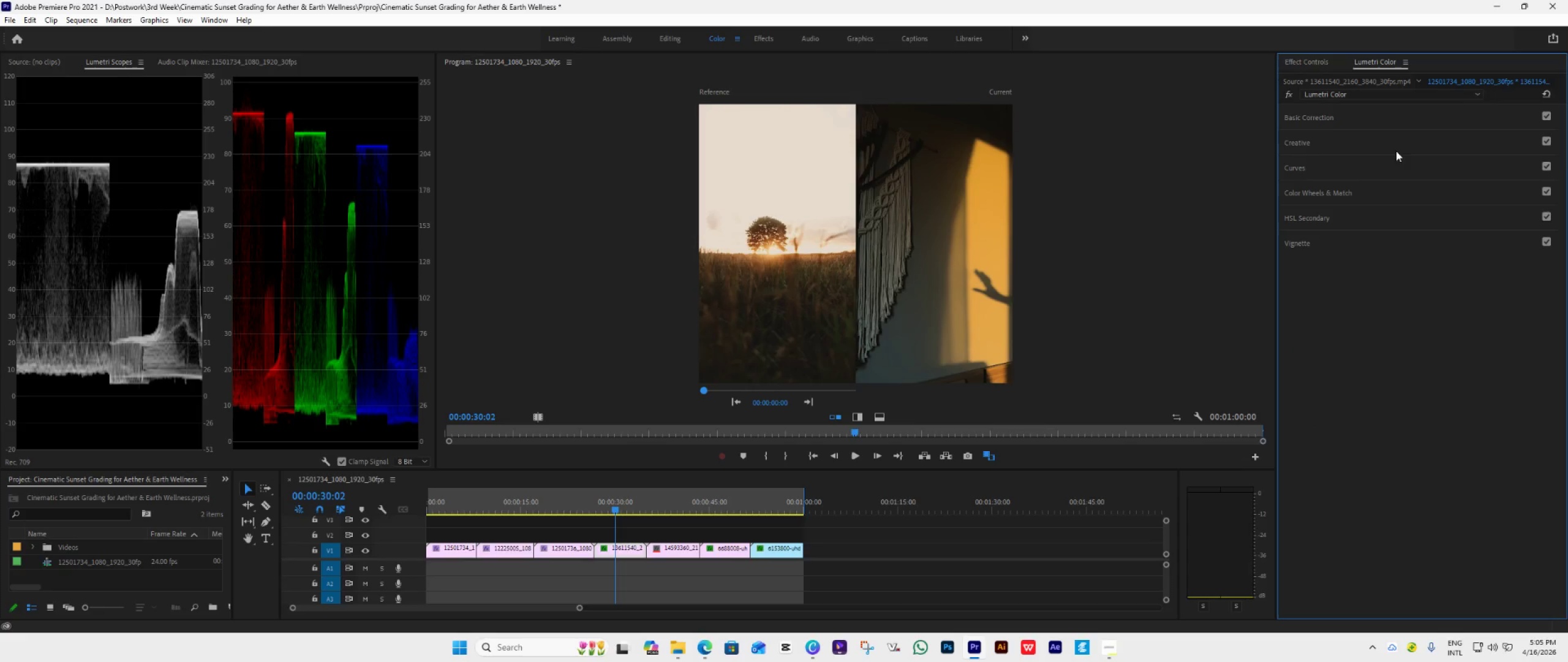 
left_click([1389, 166])
 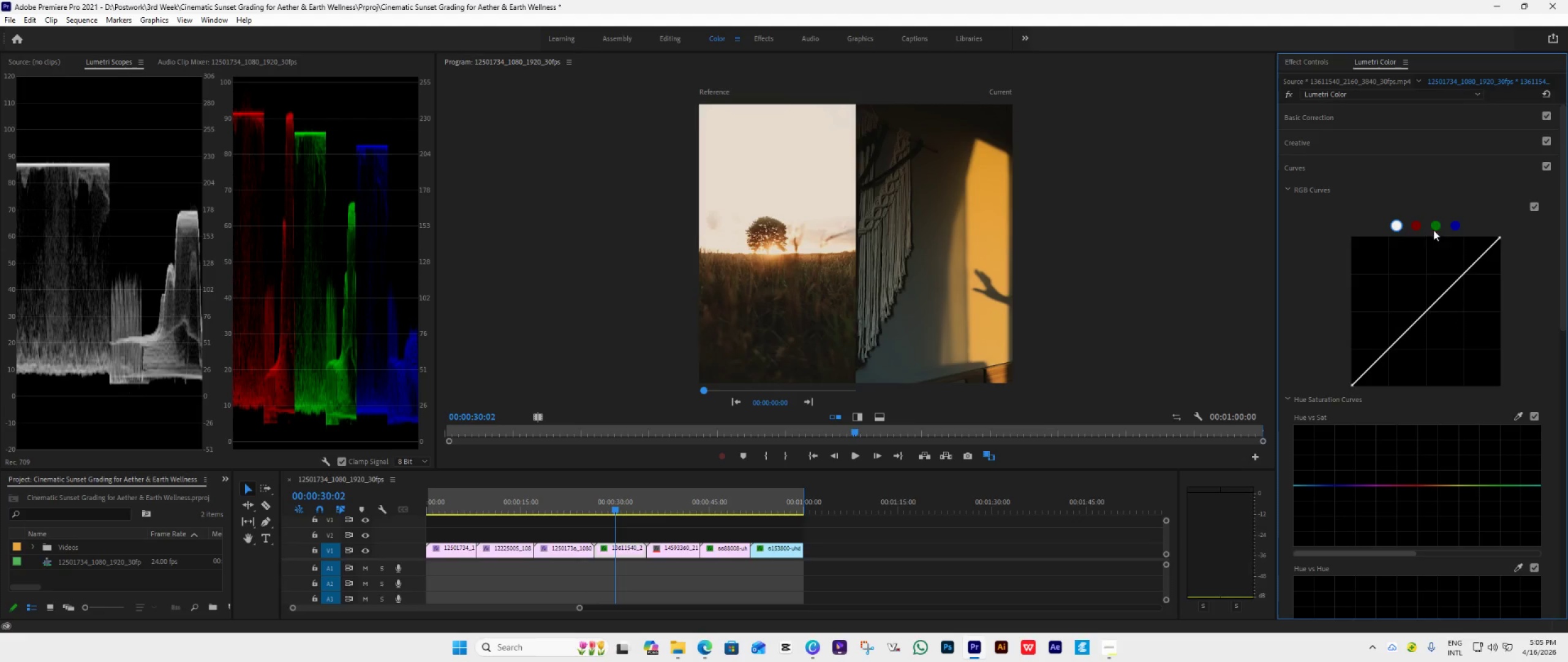 
left_click([1439, 226])
 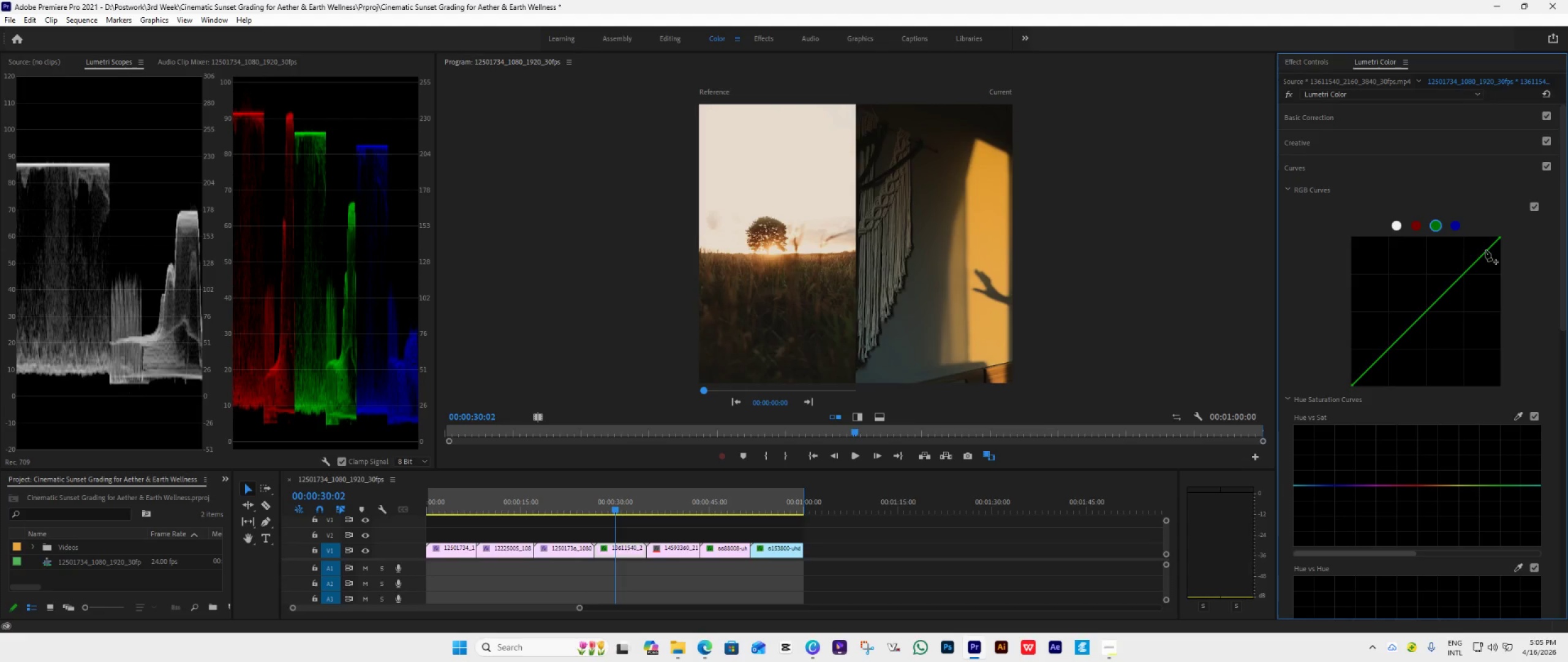 
left_click_drag(start_coordinate=[1492, 246], to_coordinate=[1496, 235])
 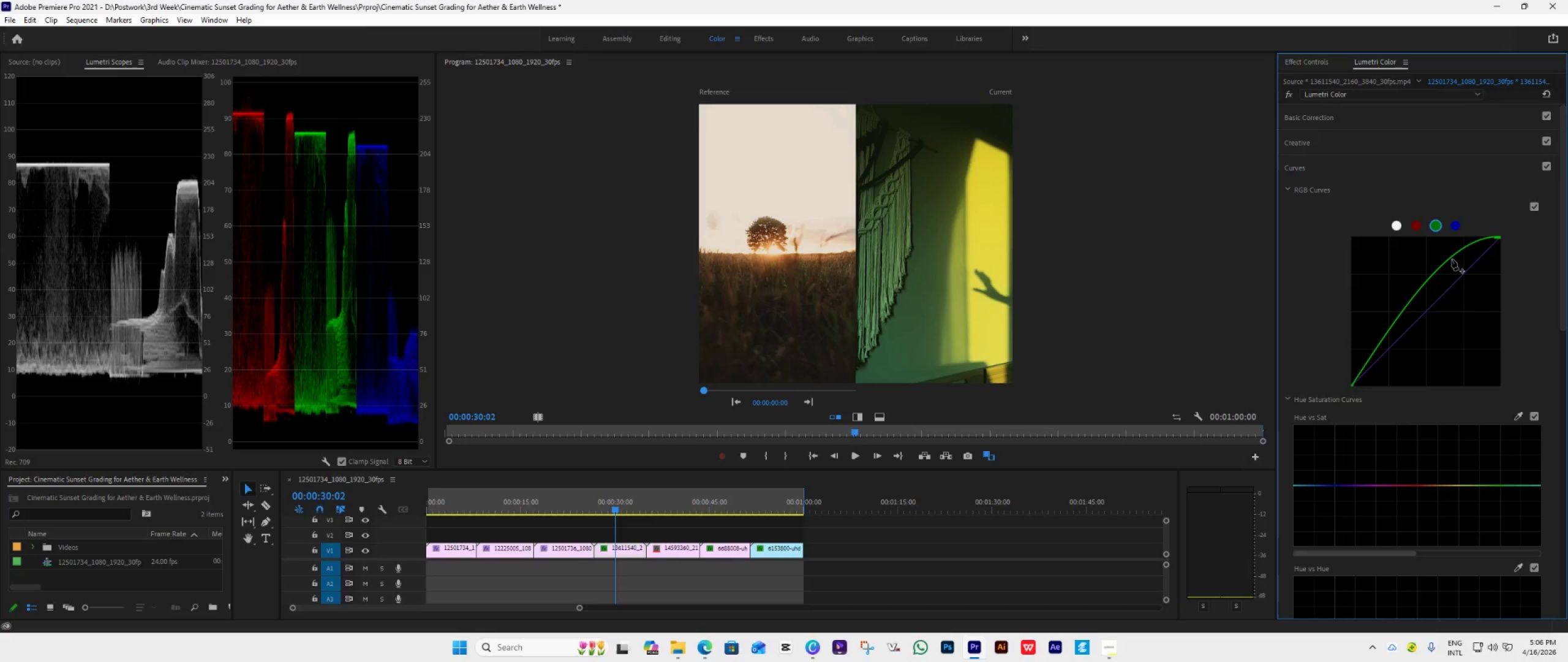 
left_click([1453, 255])
 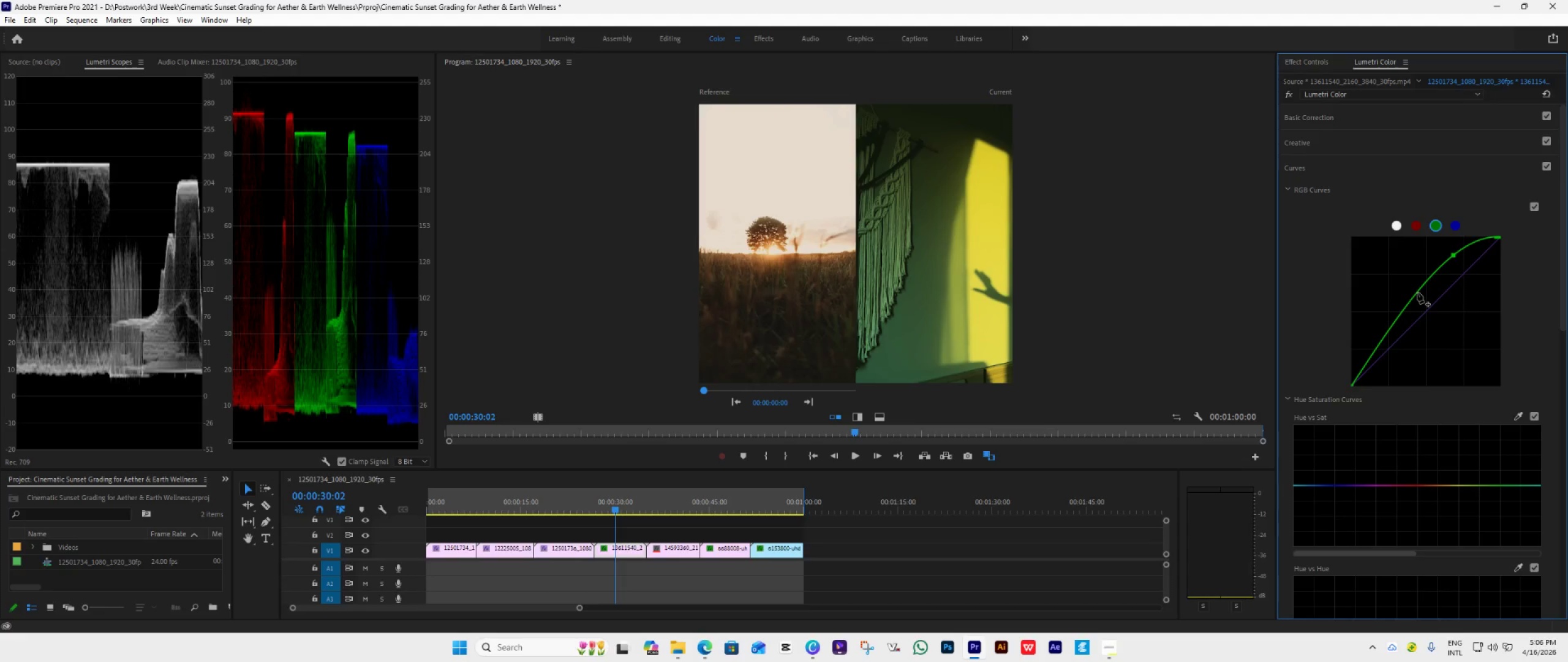 
left_click([1416, 294])
 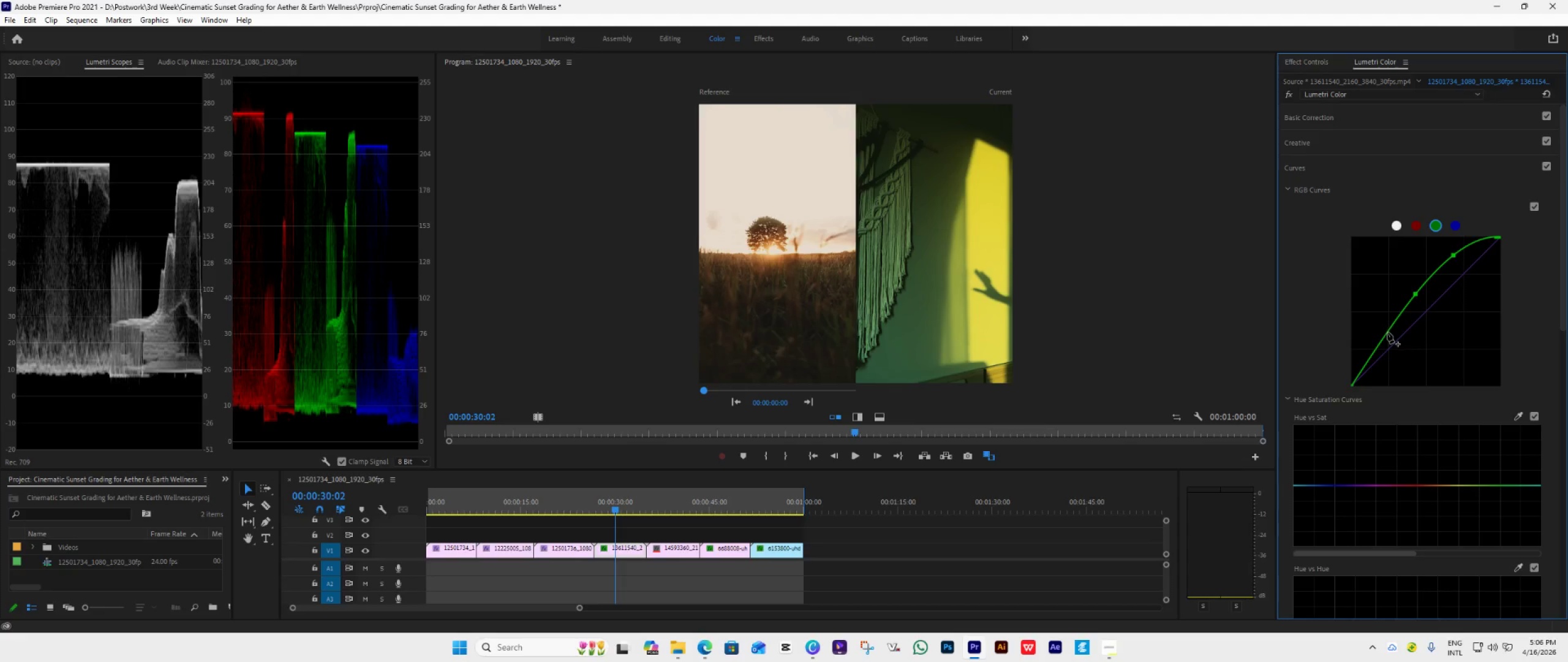 
left_click([1387, 333])
 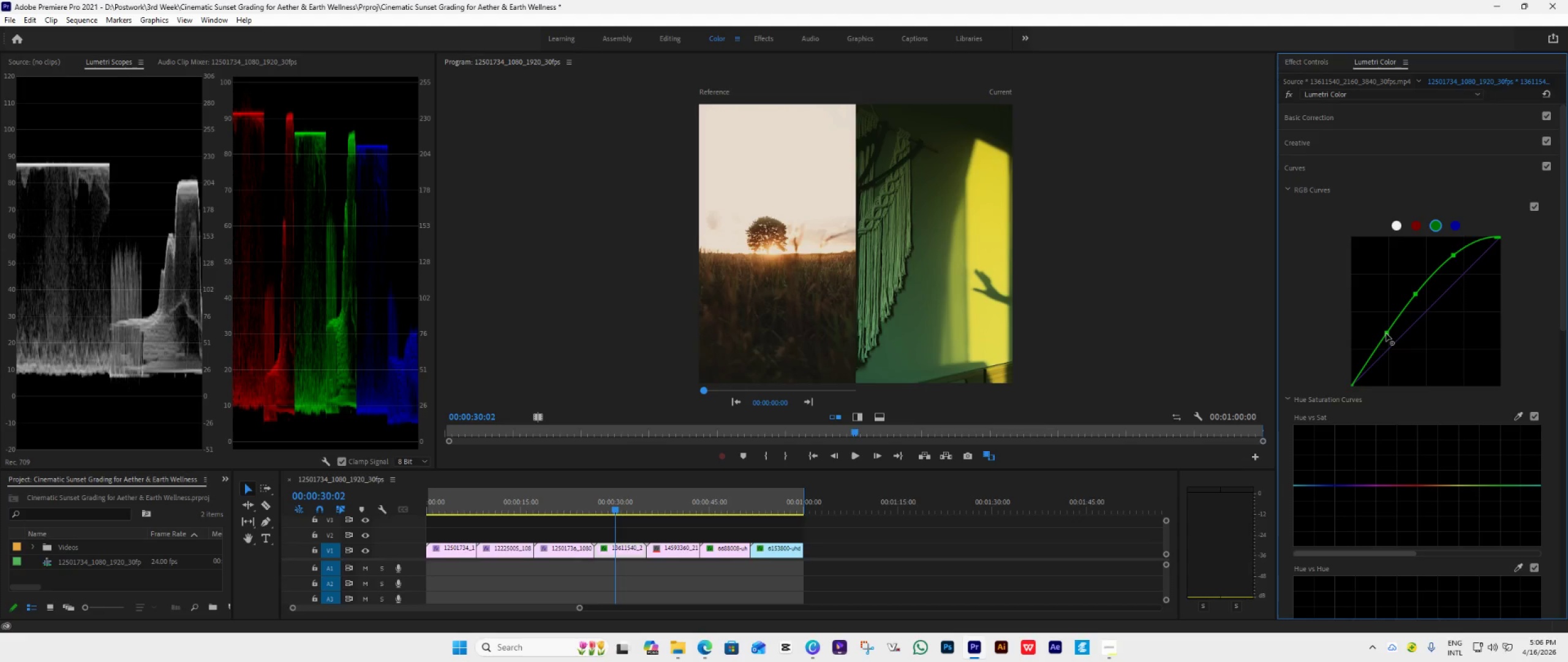 
left_click_drag(start_coordinate=[1386, 333], to_coordinate=[1389, 350])
 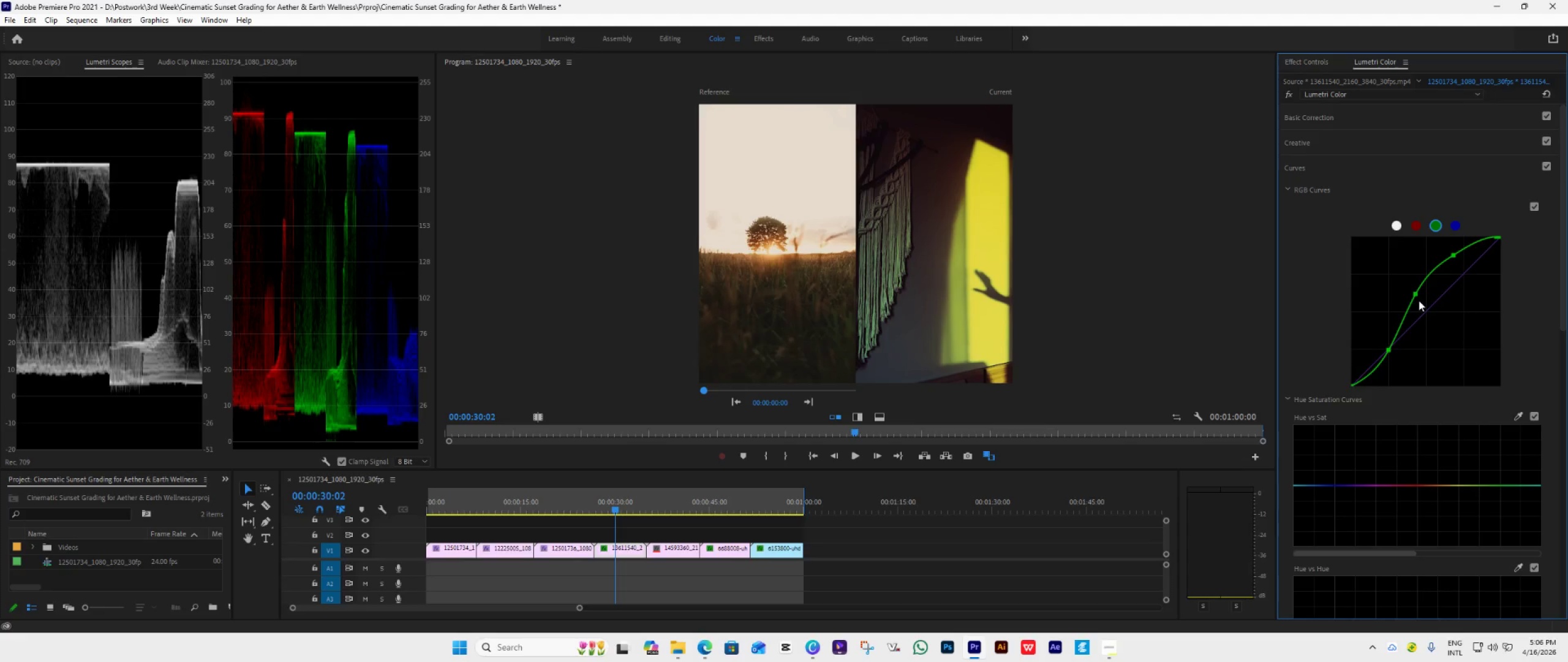 
double_click([1419, 300])
 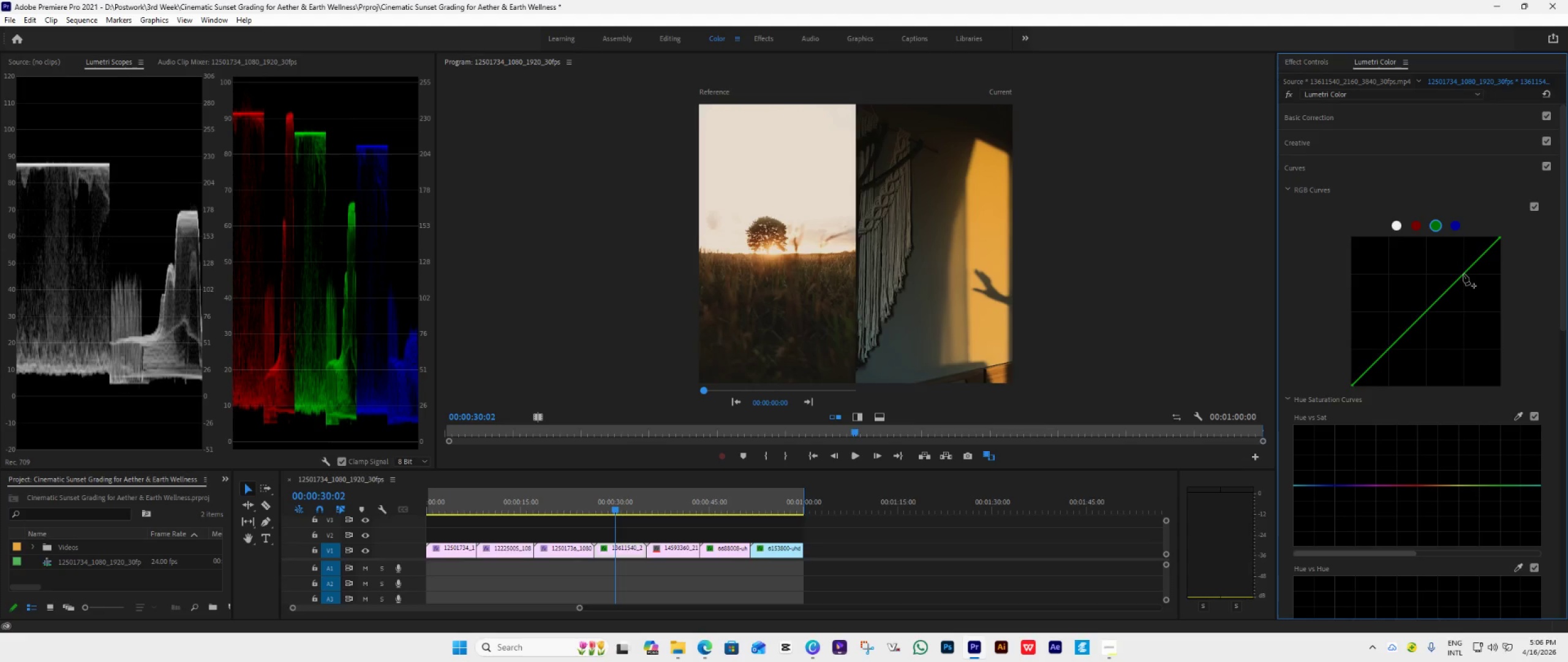 
left_click([1463, 274])
 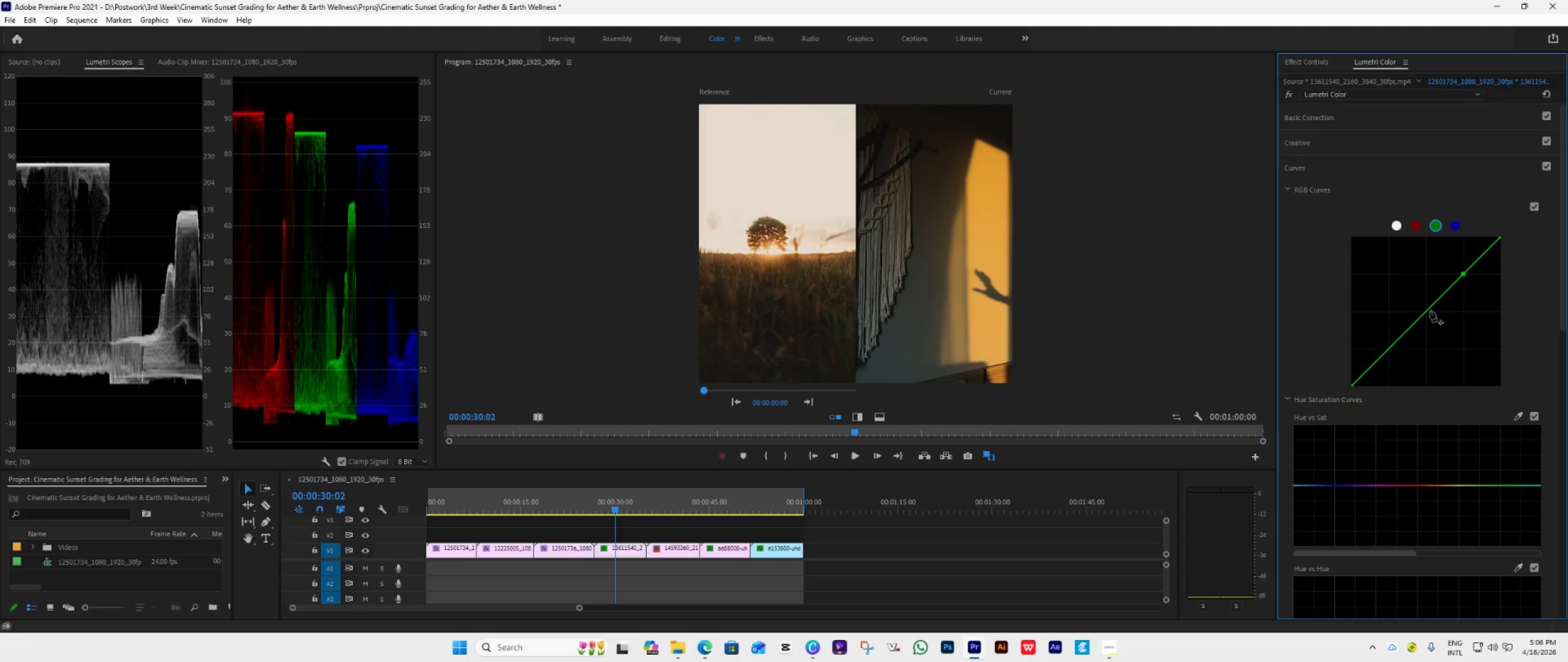 
left_click([1430, 311])
 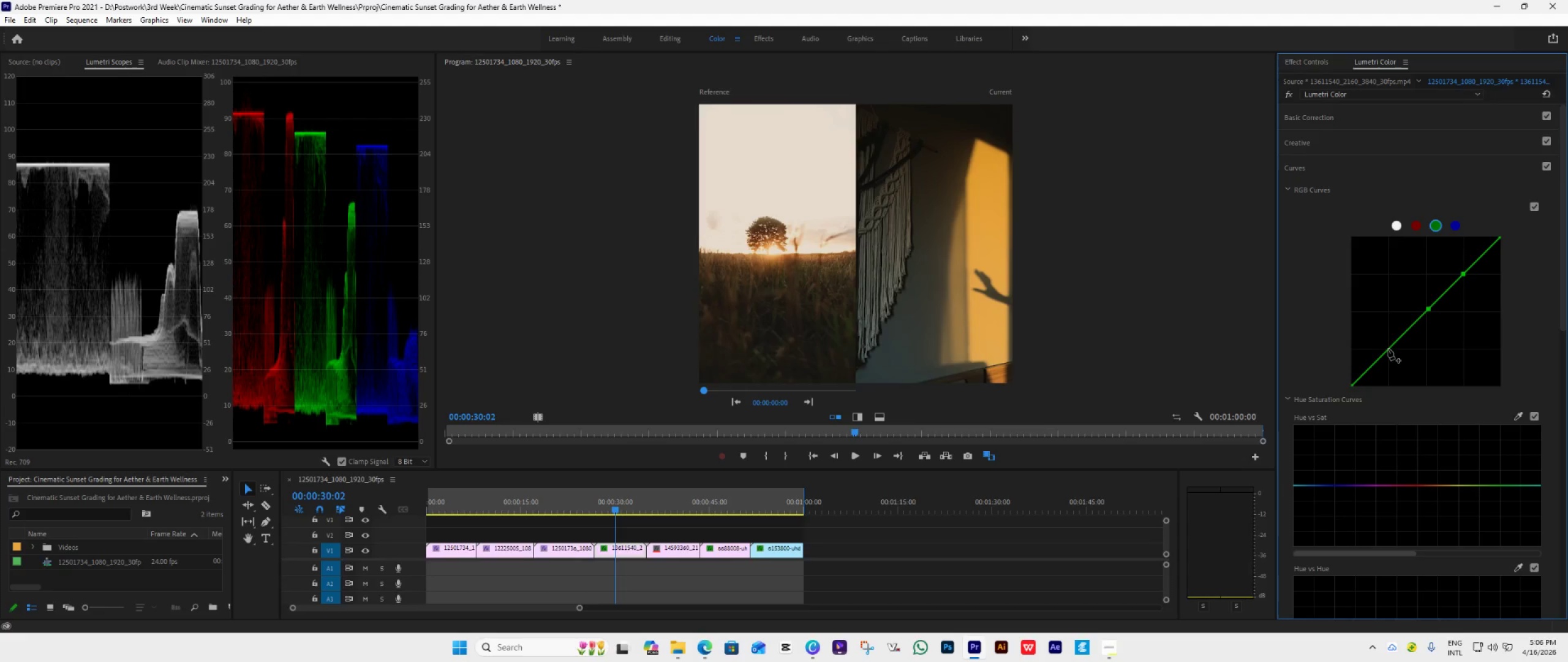 
left_click([1388, 349])
 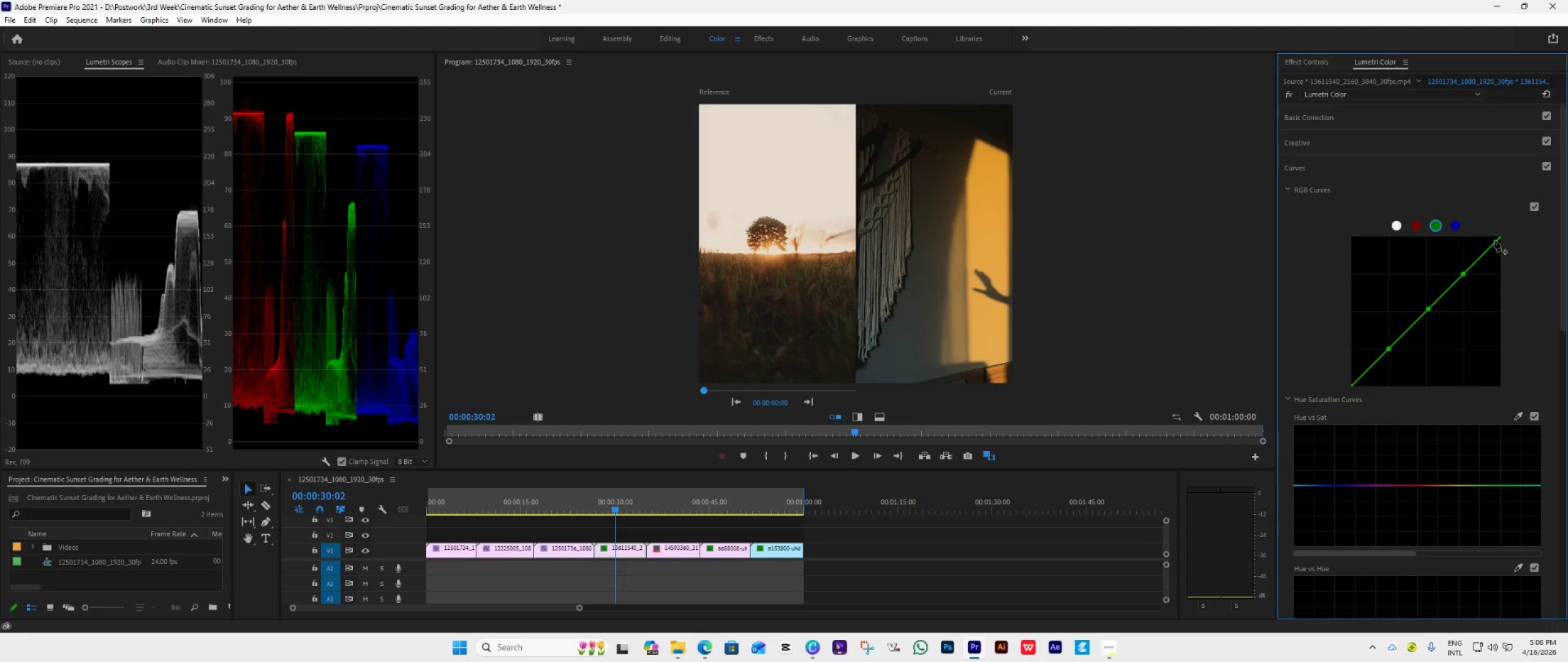 
left_click_drag(start_coordinate=[1494, 241], to_coordinate=[1498, 234])
 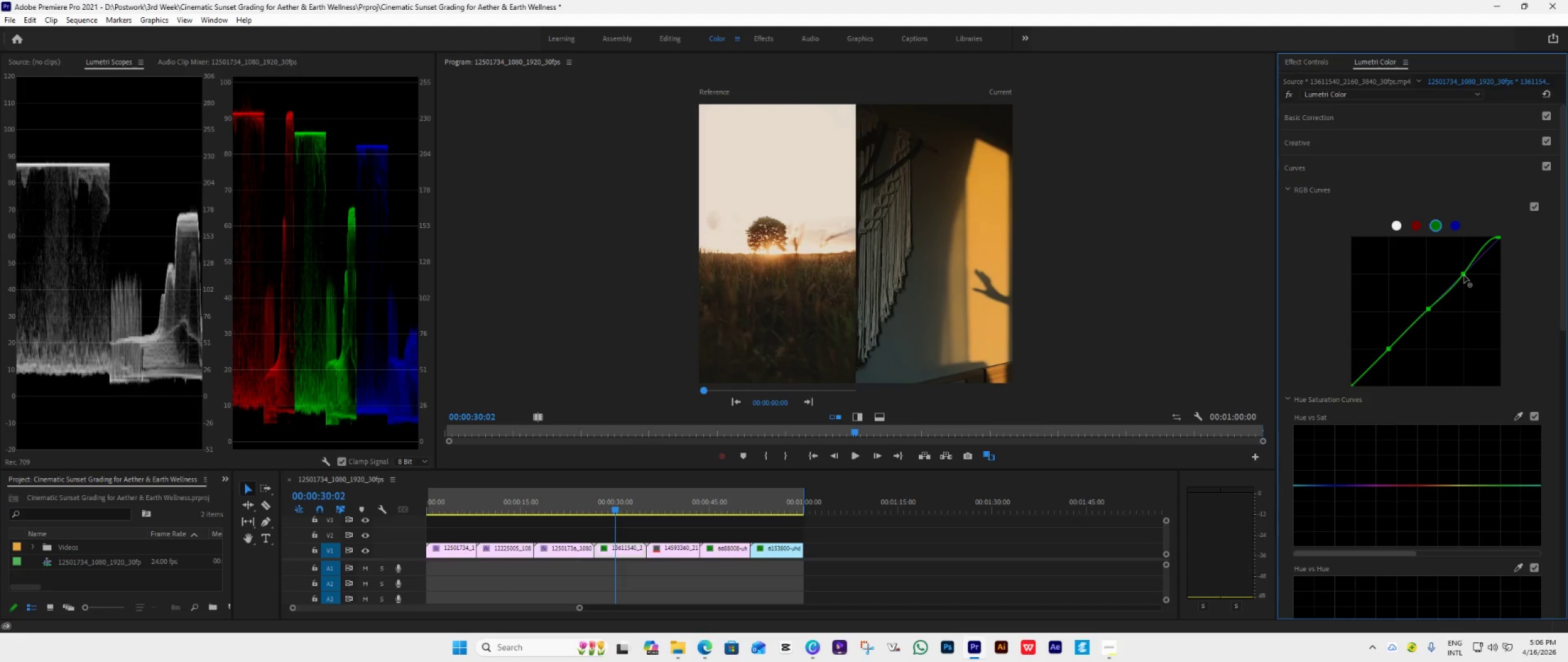 
left_click_drag(start_coordinate=[1464, 275], to_coordinate=[1464, 230])
 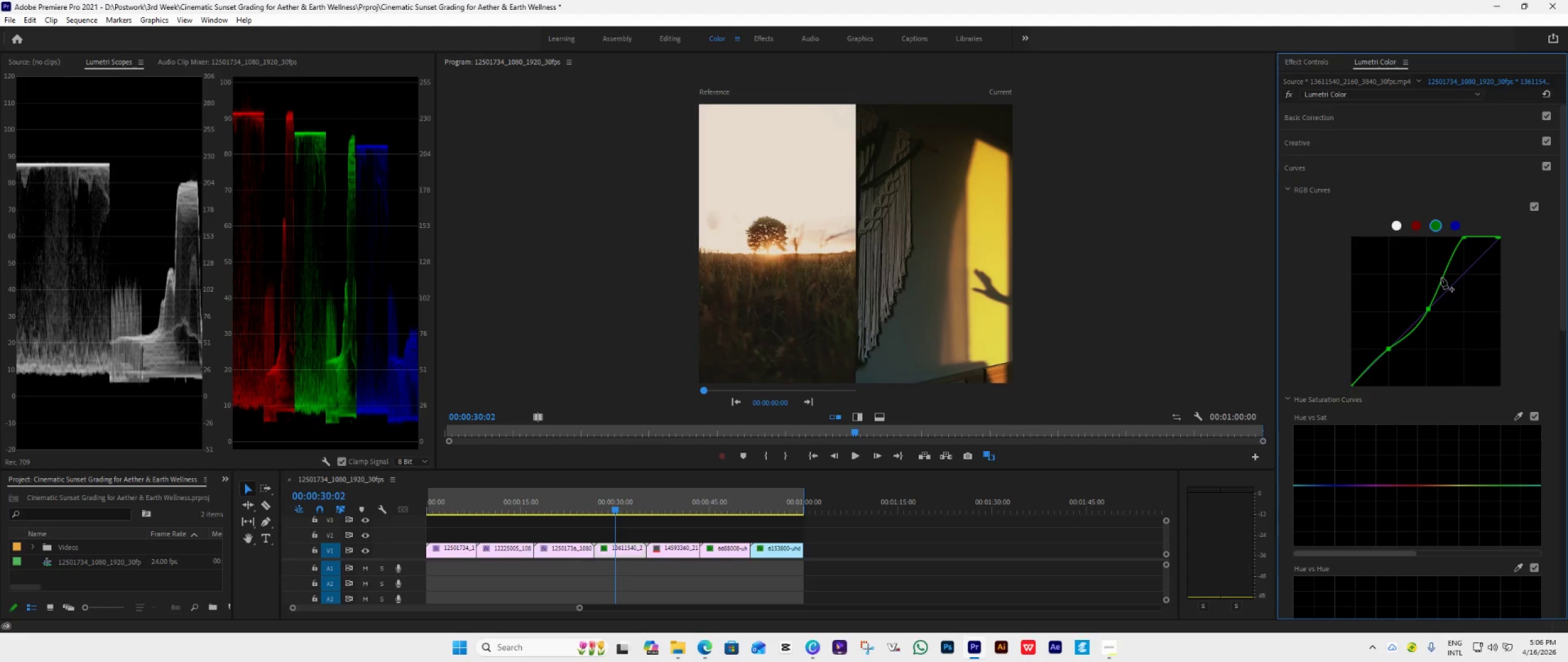 
left_click_drag(start_coordinate=[1441, 278], to_coordinate=[1455, 282])
 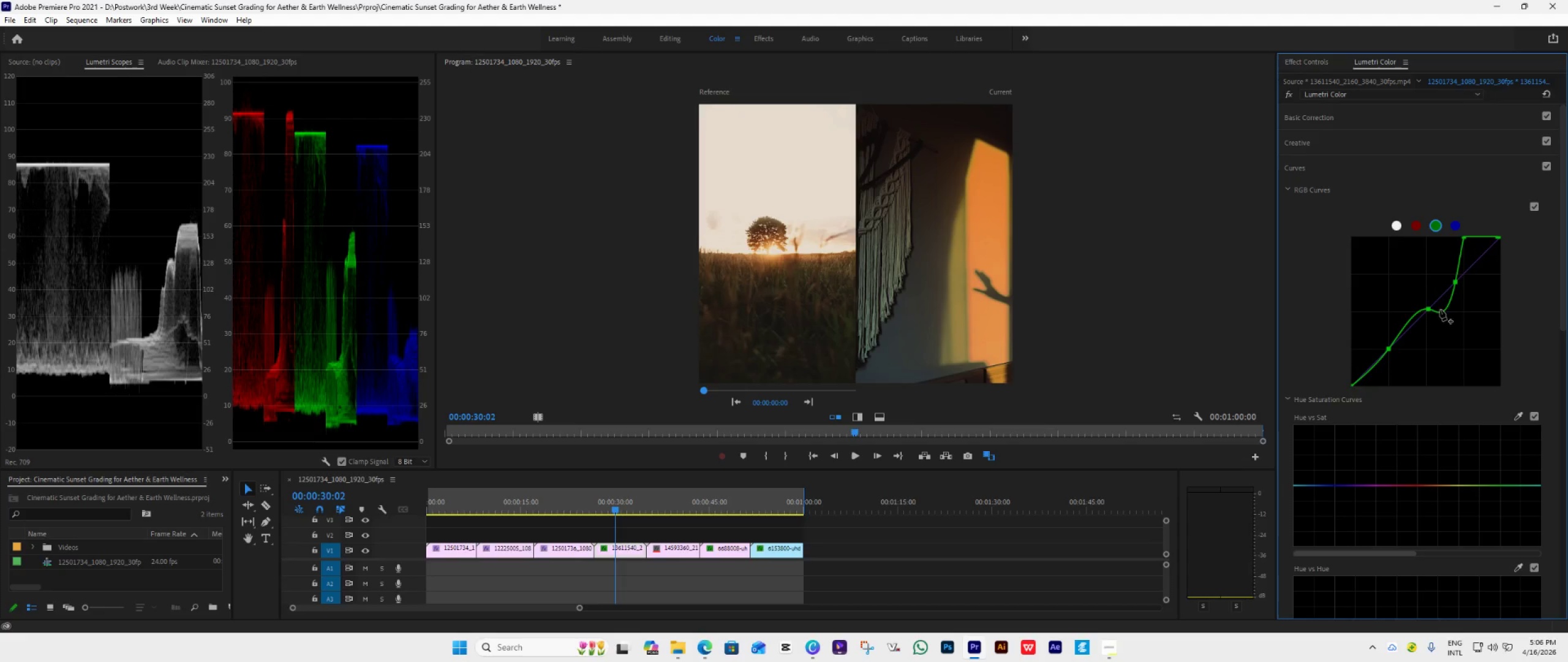 
left_click_drag(start_coordinate=[1446, 310], to_coordinate=[1440, 297])
 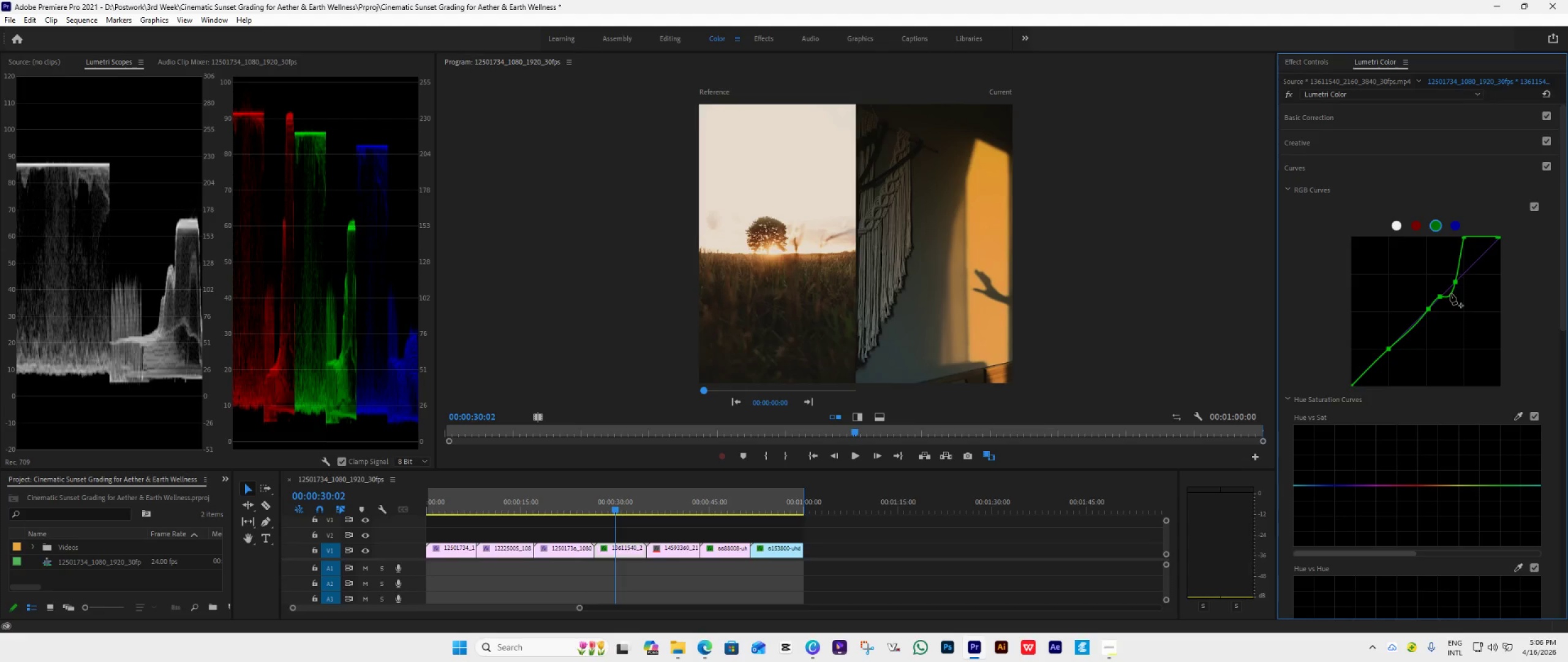 
left_click_drag(start_coordinate=[1450, 294], to_coordinate=[1447, 291])
 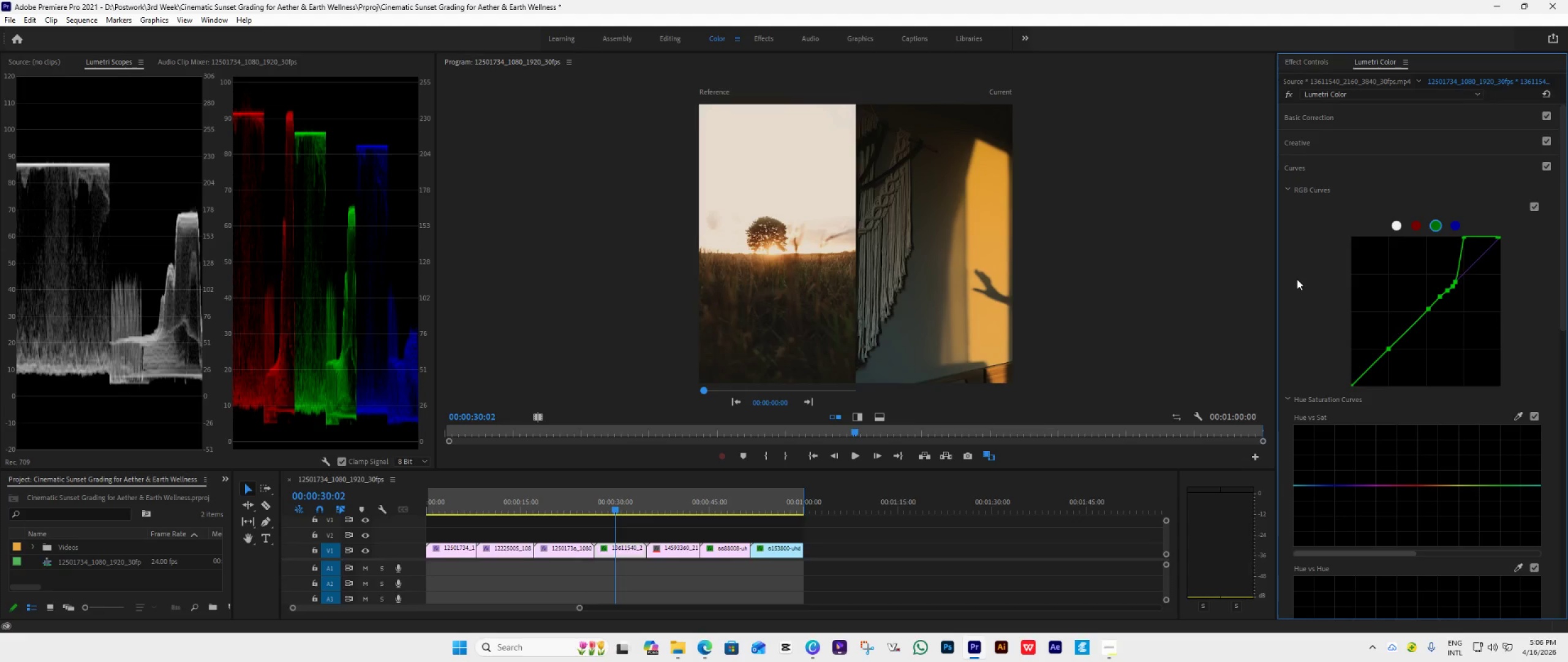 
wait(10.81)
 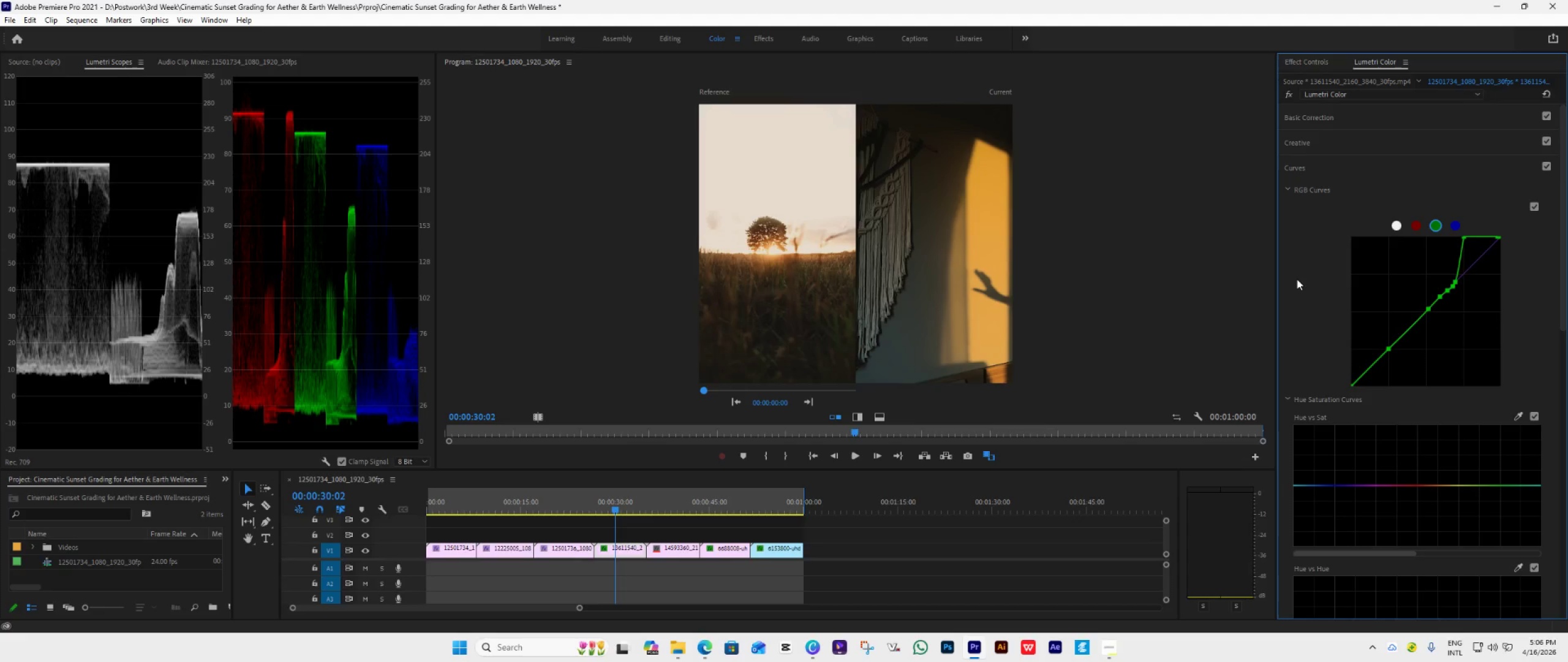 
left_click_drag(start_coordinate=[1455, 286], to_coordinate=[1450, 281])
 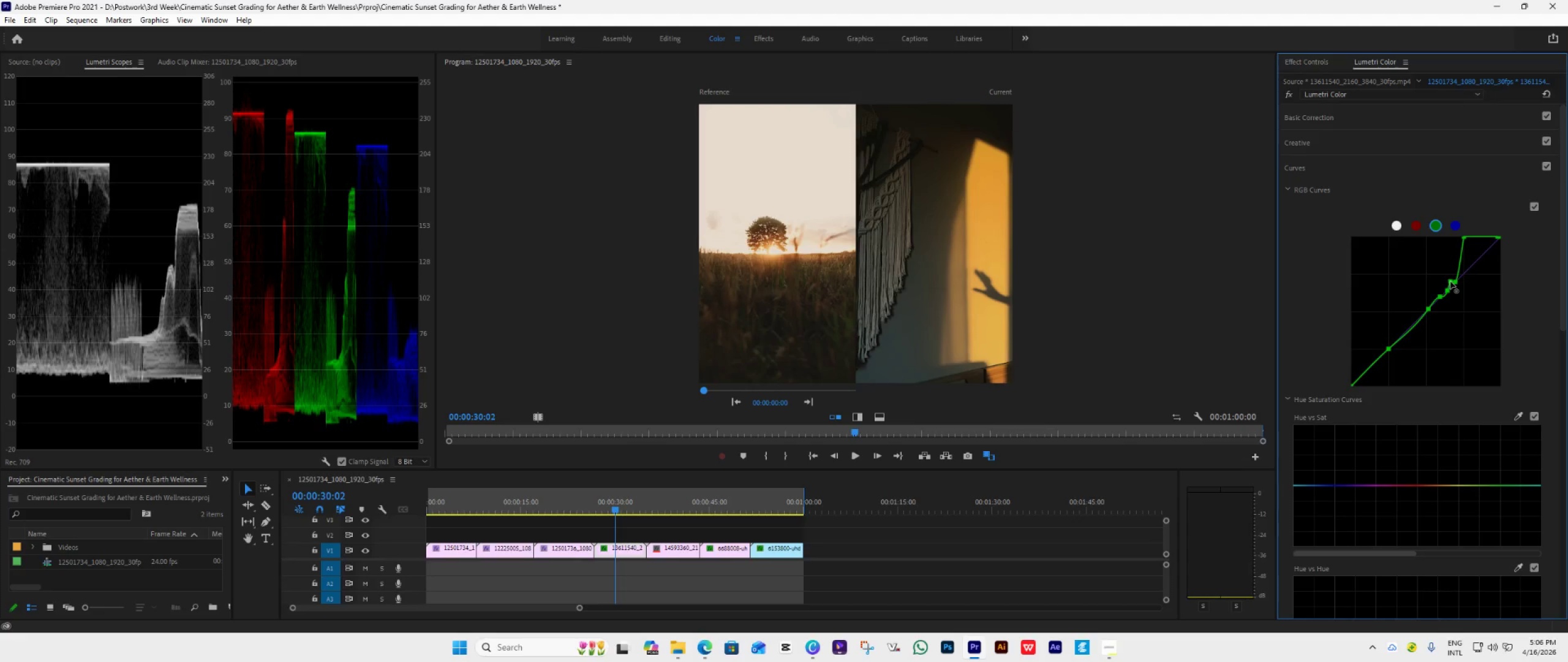 
left_click([1450, 281])
 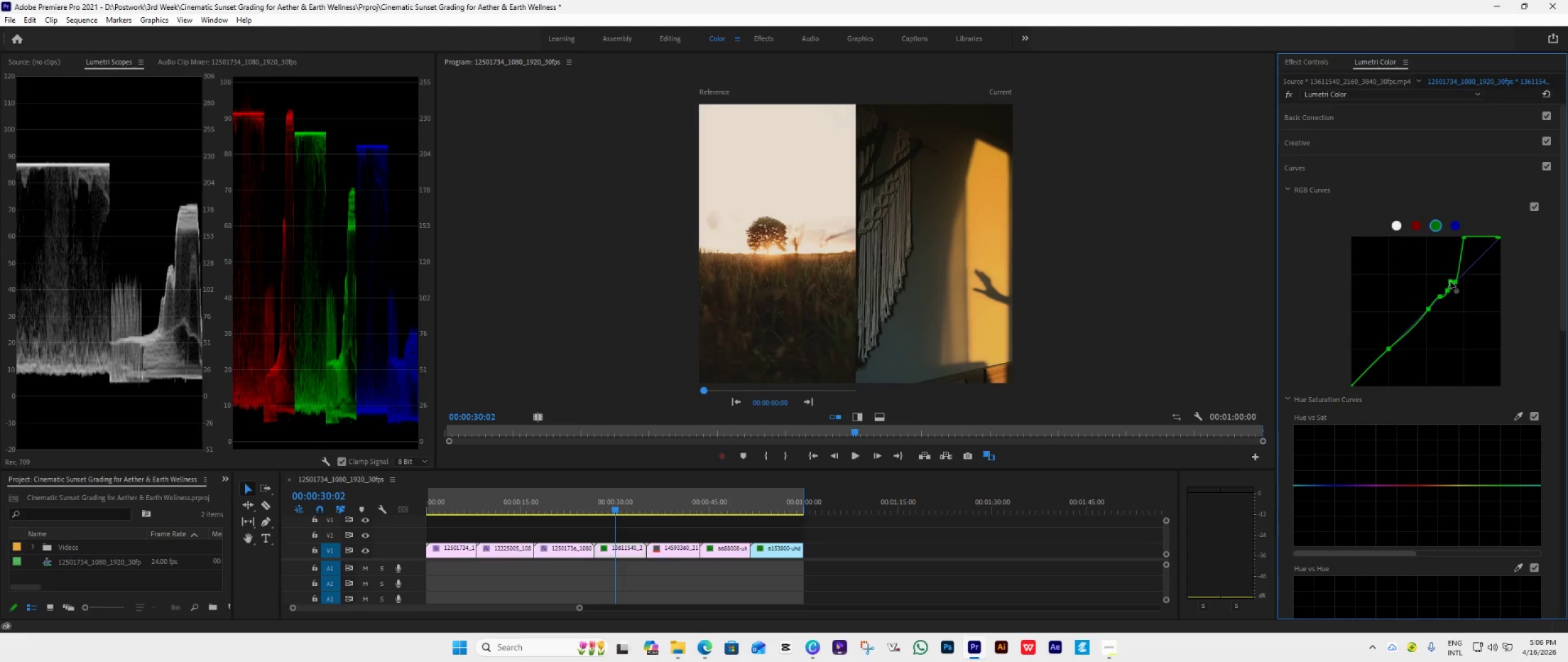 
hold_key(key=ControlLeft, duration=2.47)
left_click([1450, 281])
 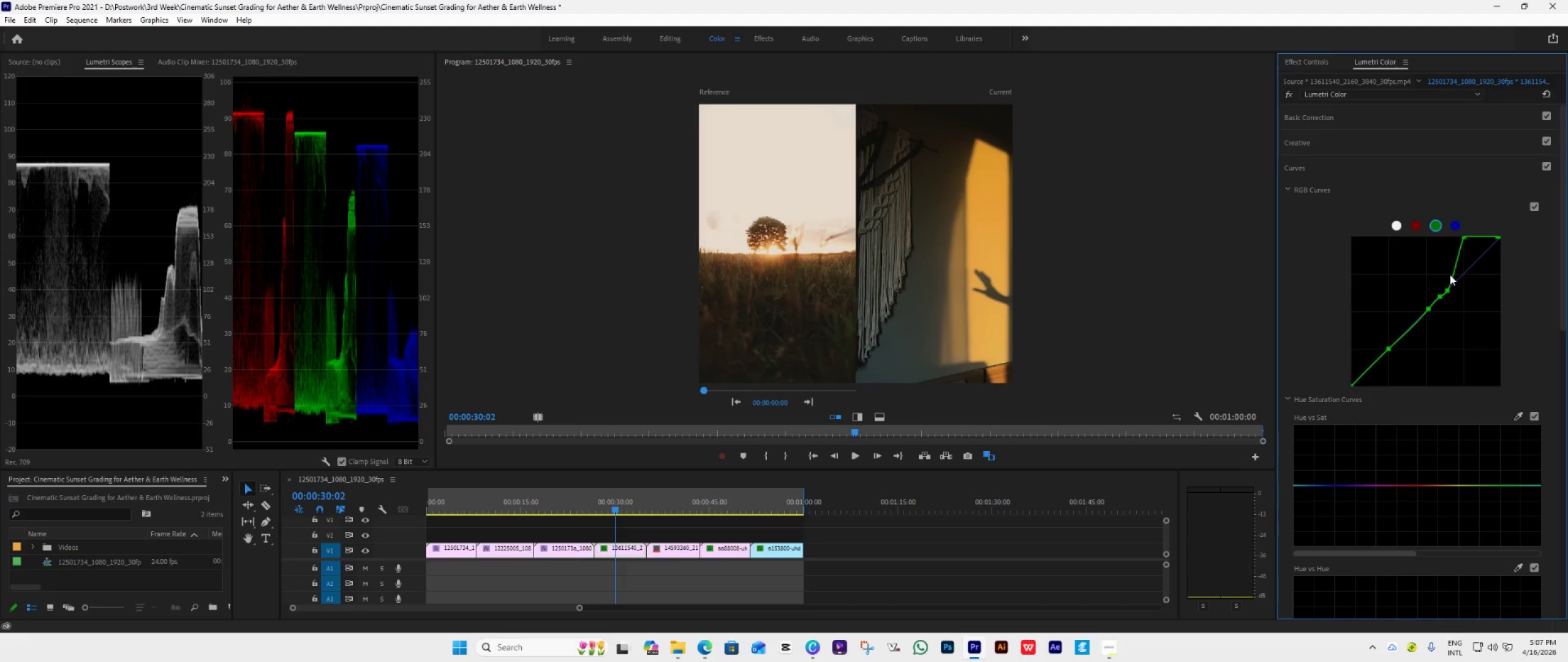 
wait(8.6)
 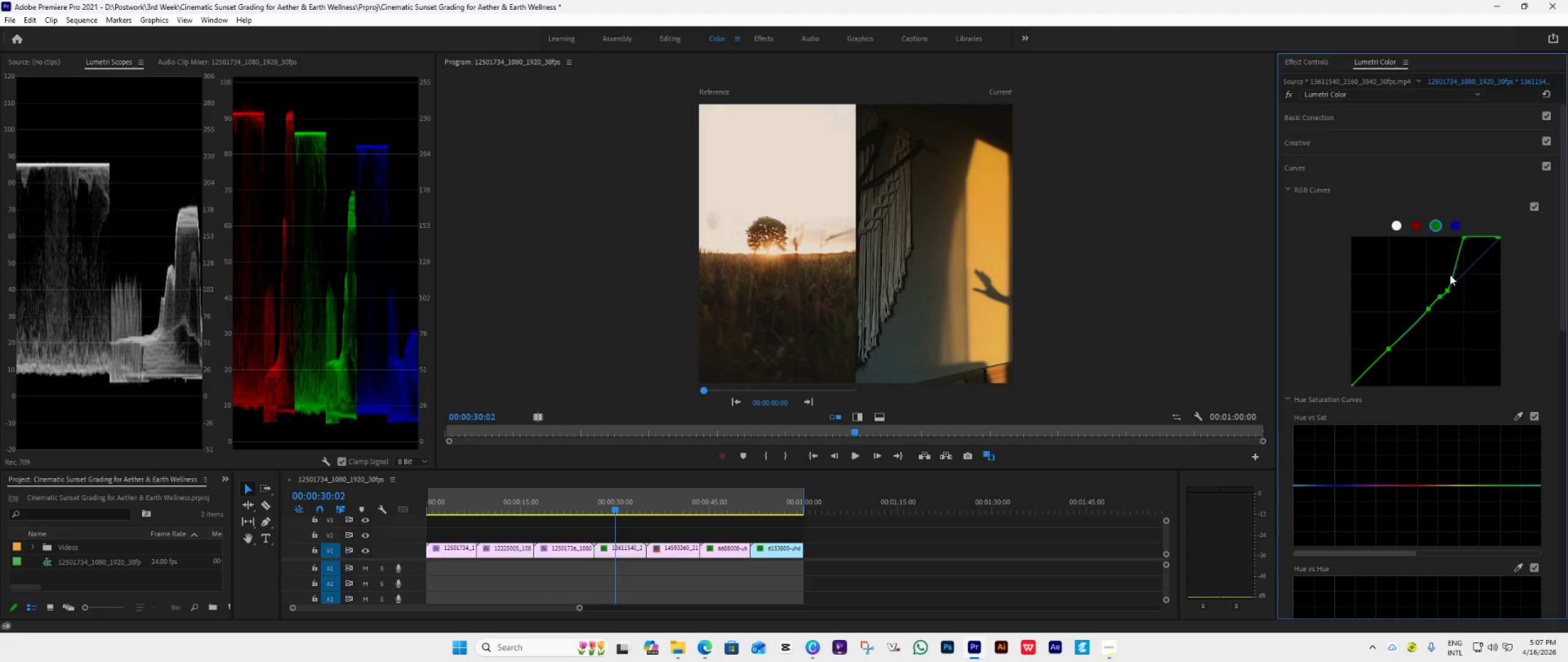 
left_click_drag(start_coordinate=[1447, 289], to_coordinate=[1447, 279])
 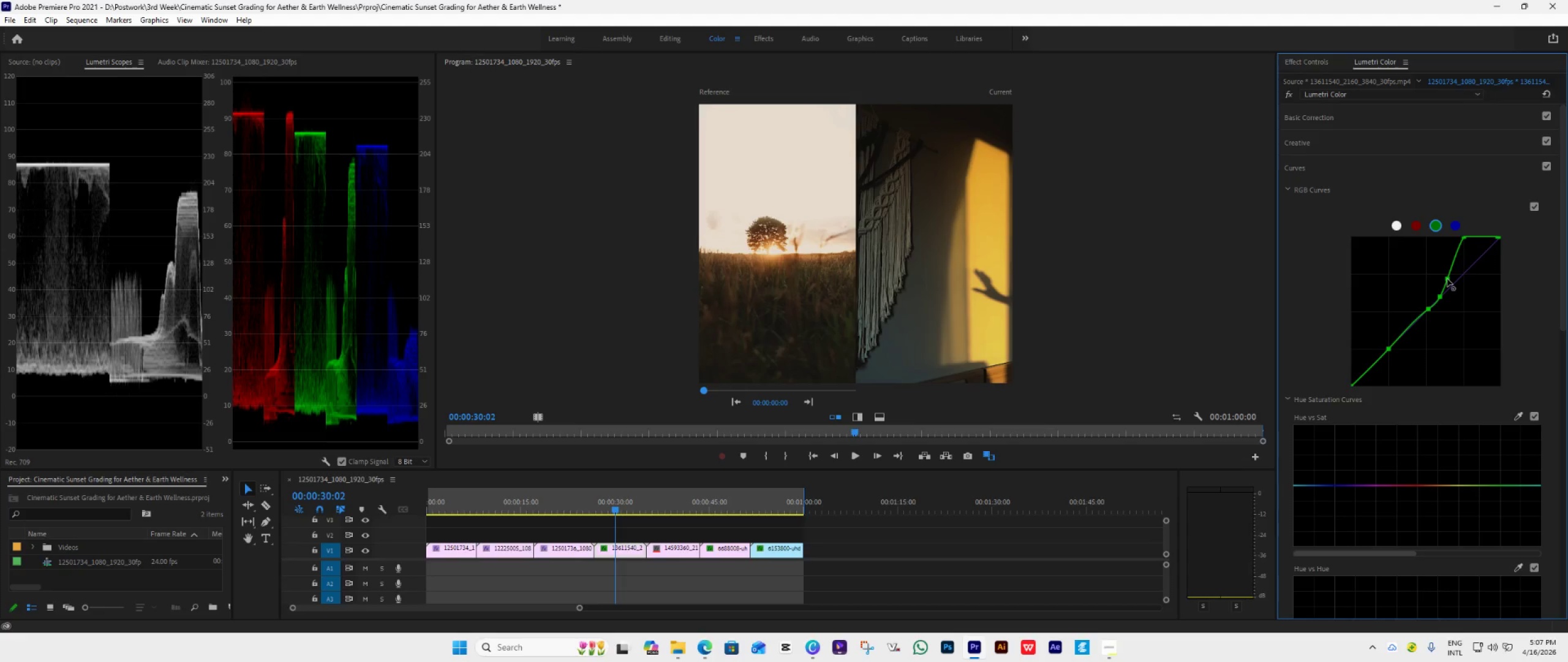 
left_click([1447, 279])
 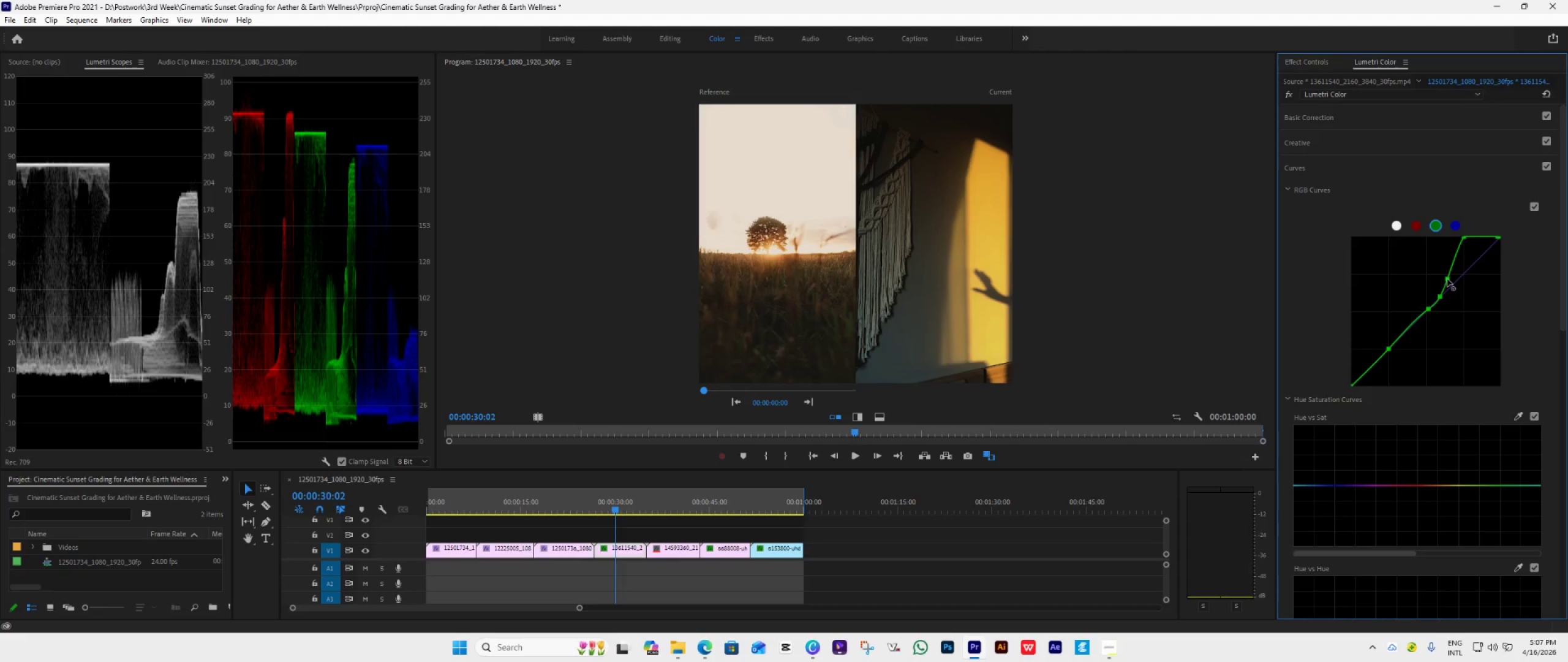 
hold_key(key=ControlLeft, duration=1.06)
left_click([1447, 279])
 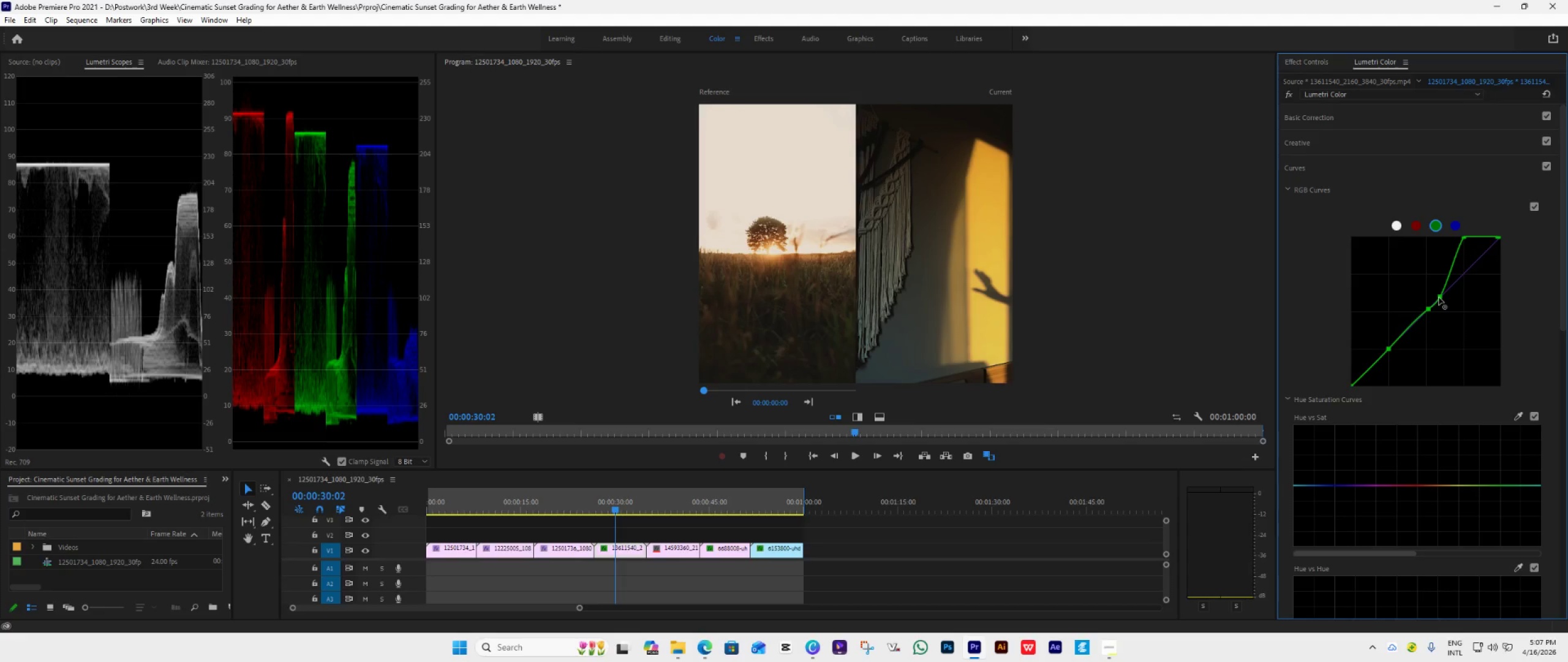 
left_click_drag(start_coordinate=[1439, 297], to_coordinate=[1438, 291])
 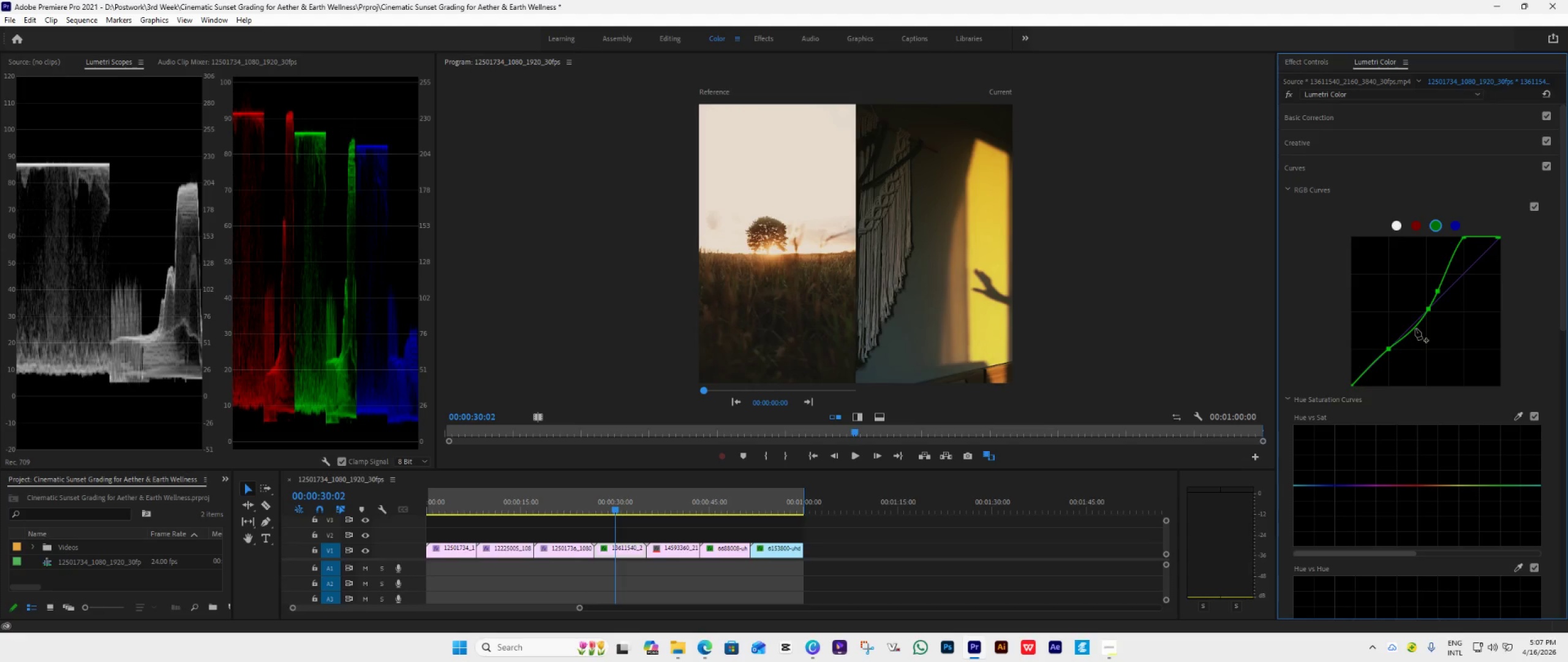 
left_click_drag(start_coordinate=[1414, 329], to_coordinate=[1413, 325])
 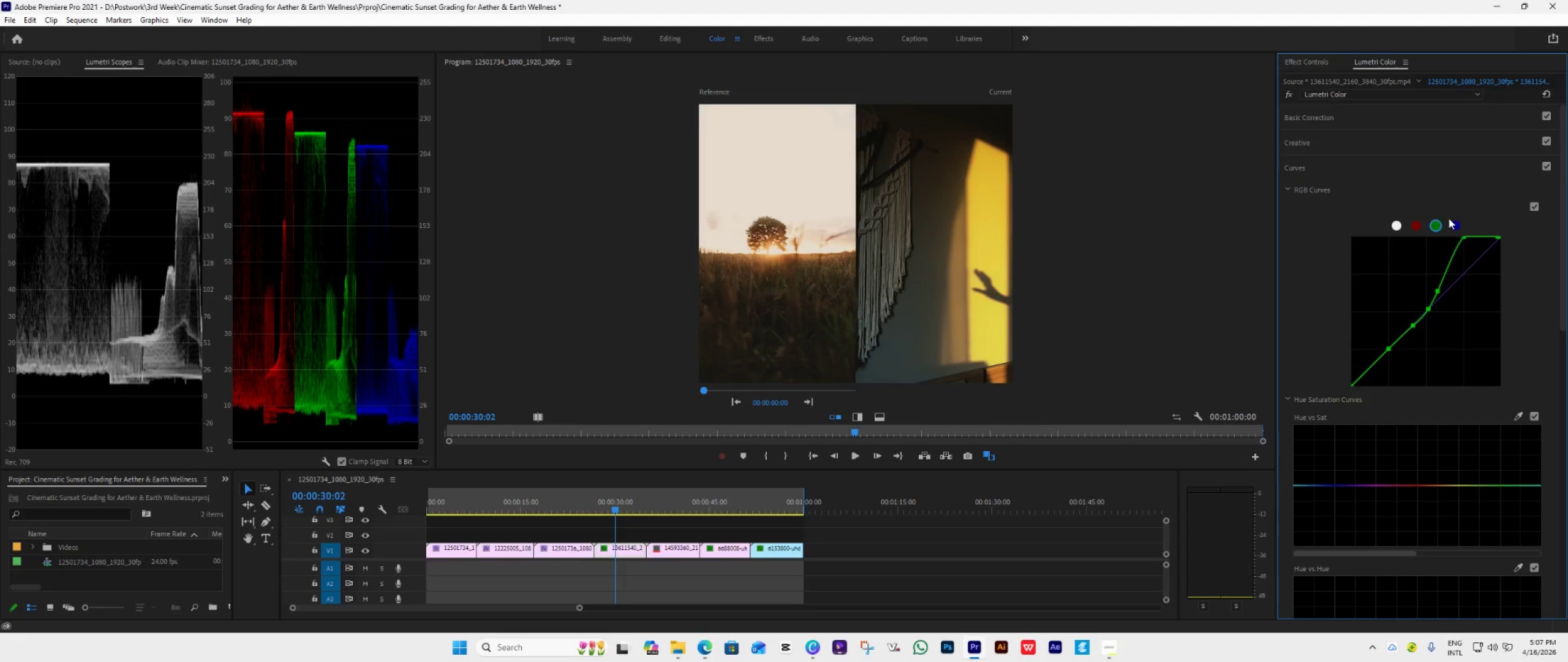 
left_click([1452, 225])
 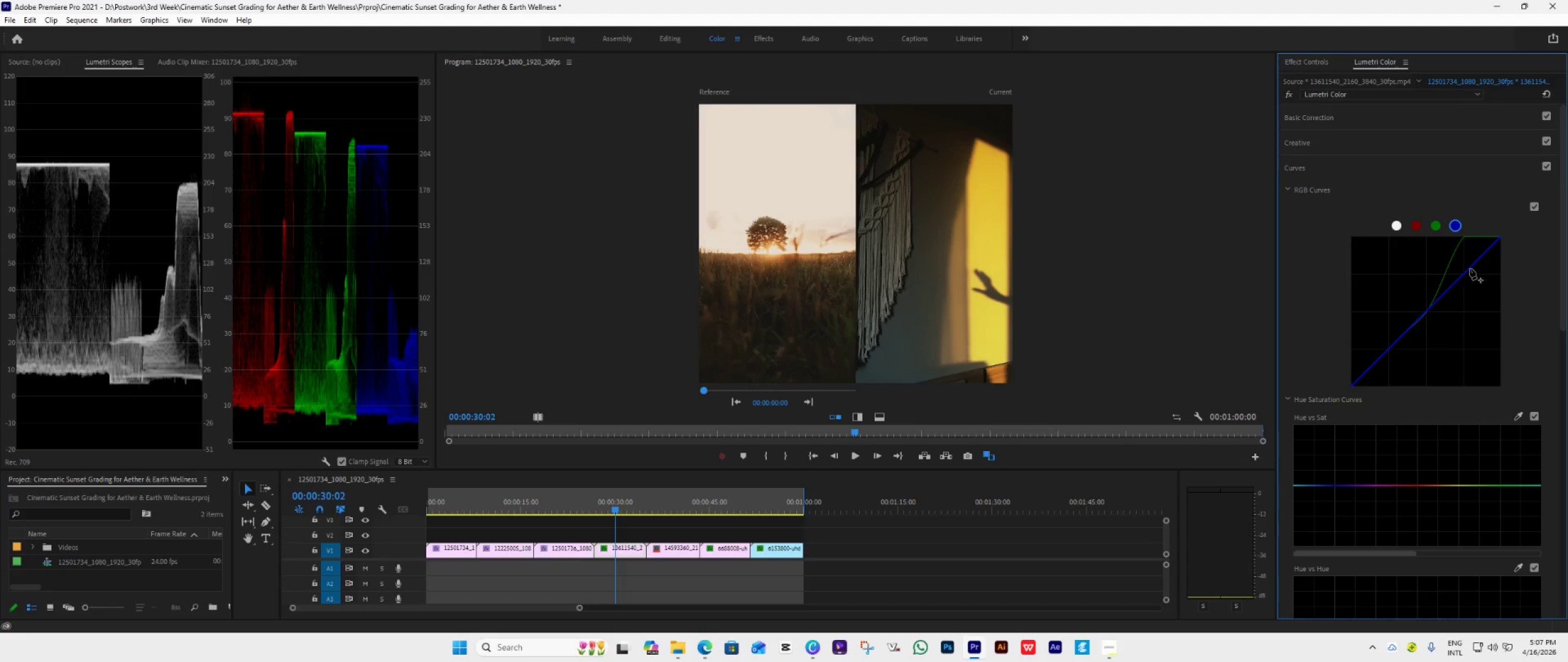 
left_click([1466, 272])
 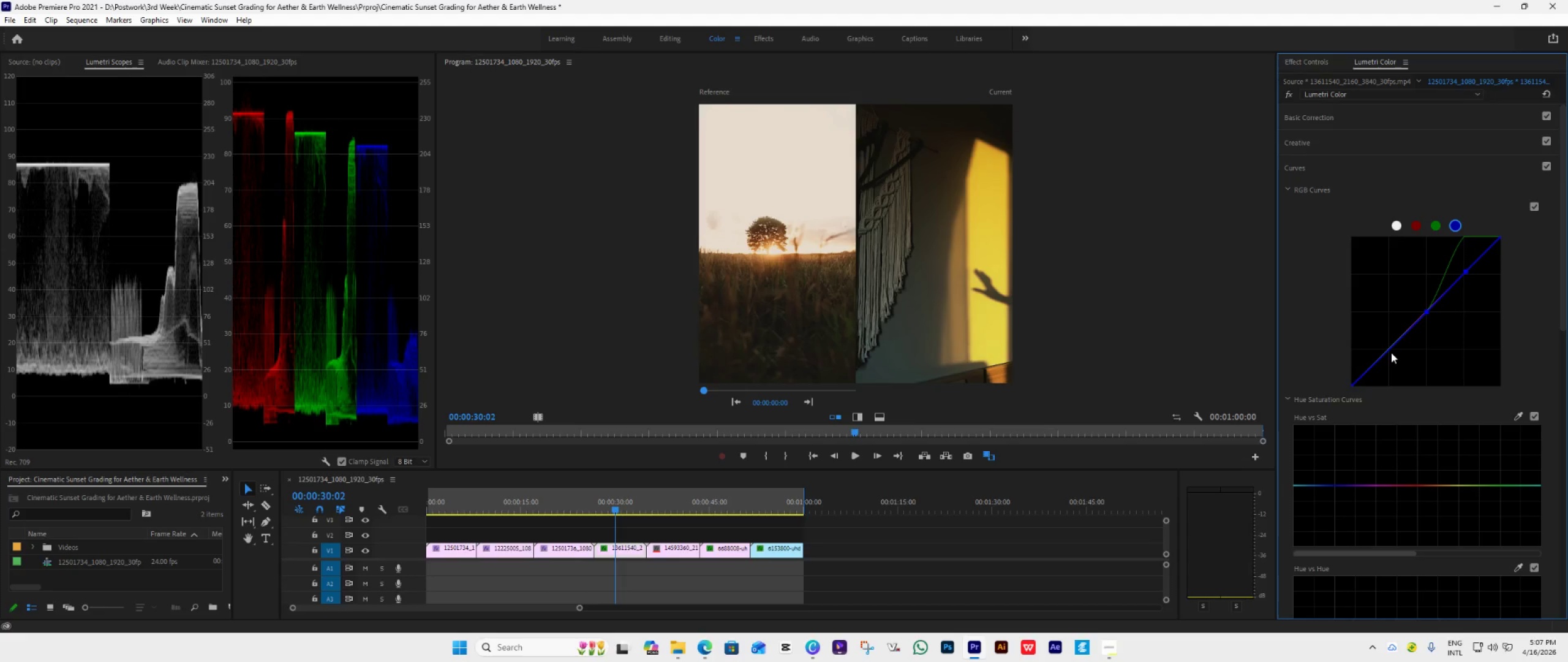 
left_click([1390, 351])
 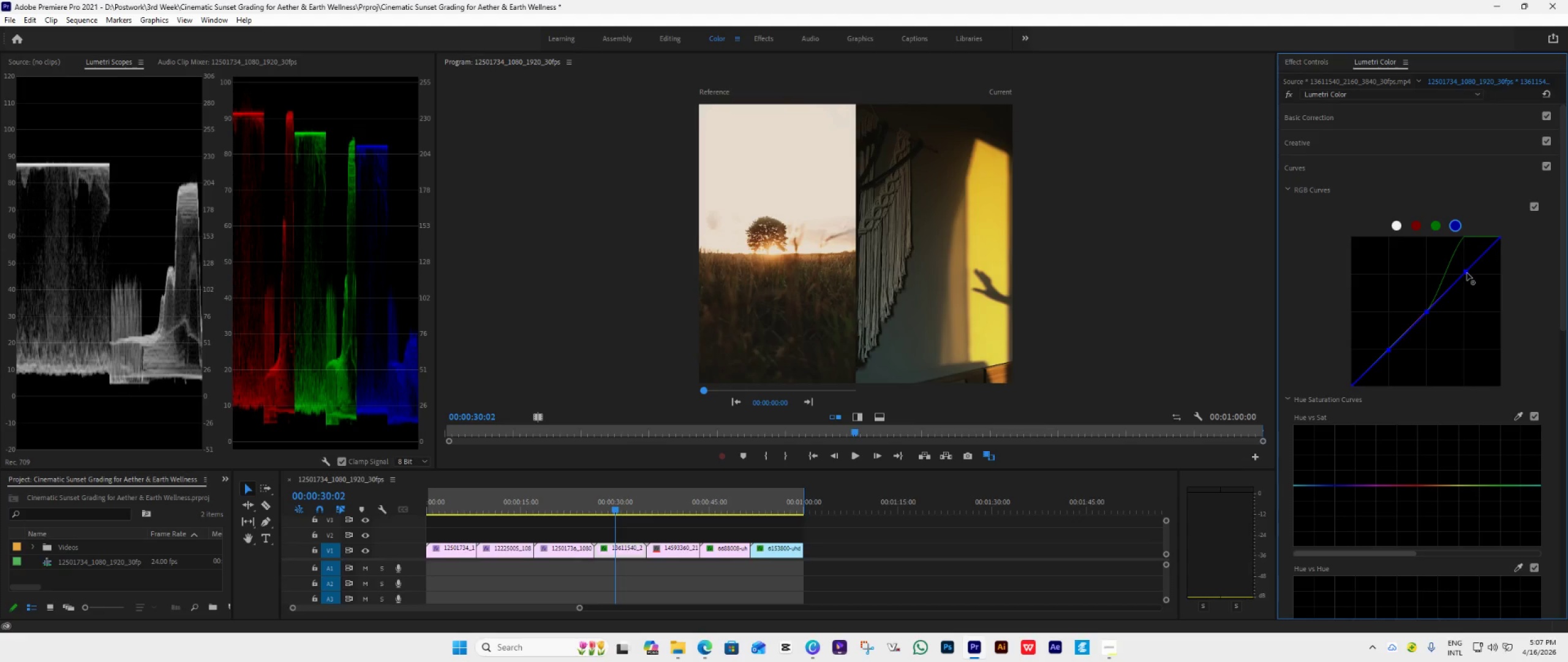 
left_click_drag(start_coordinate=[1468, 272], to_coordinate=[1466, 241])
 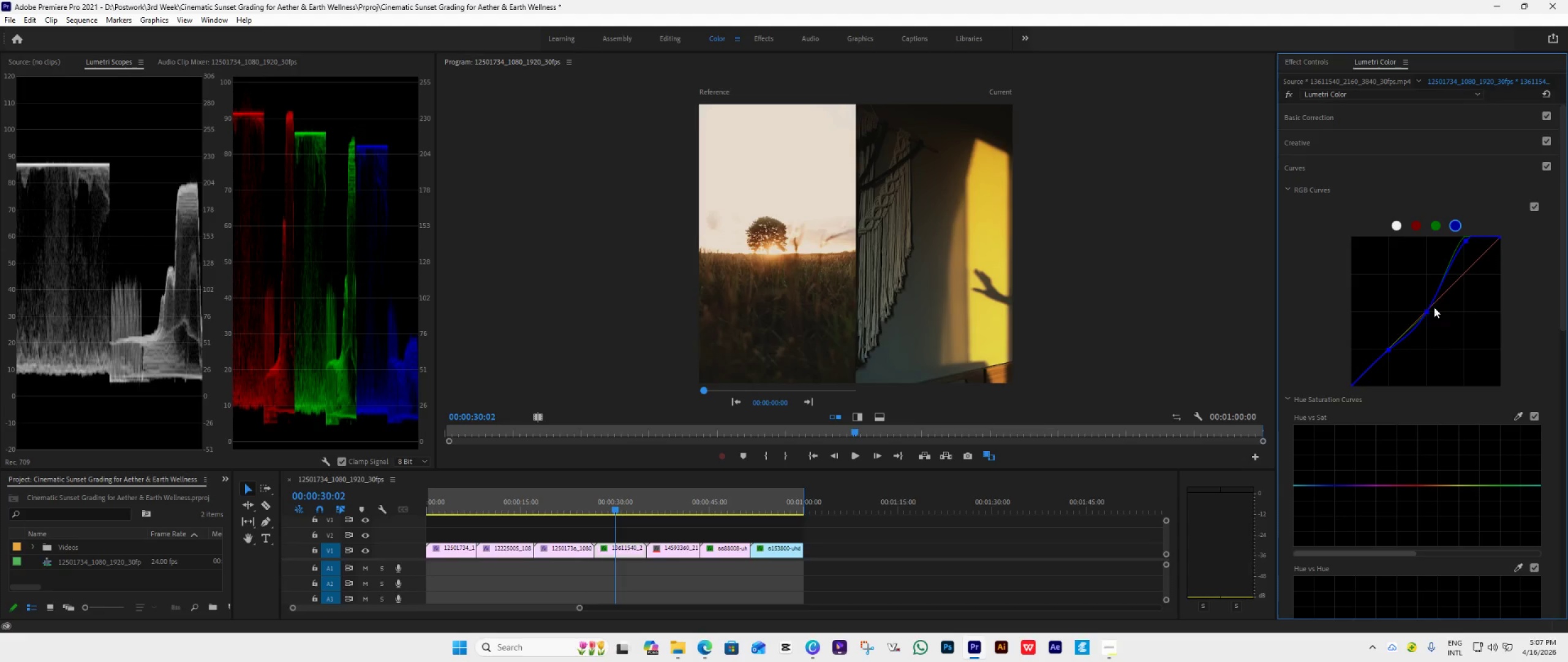 
left_click_drag(start_coordinate=[1428, 313], to_coordinate=[1425, 302])
 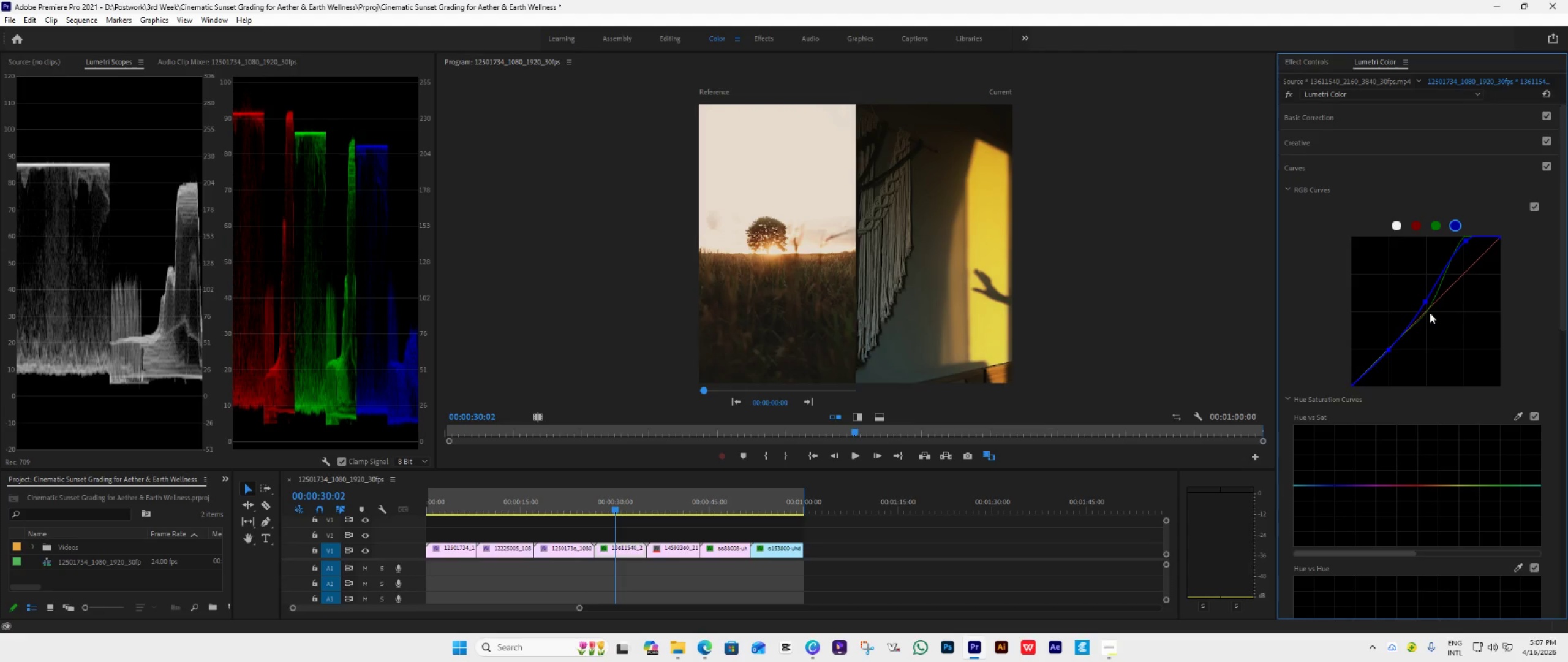 
wait(8.42)
 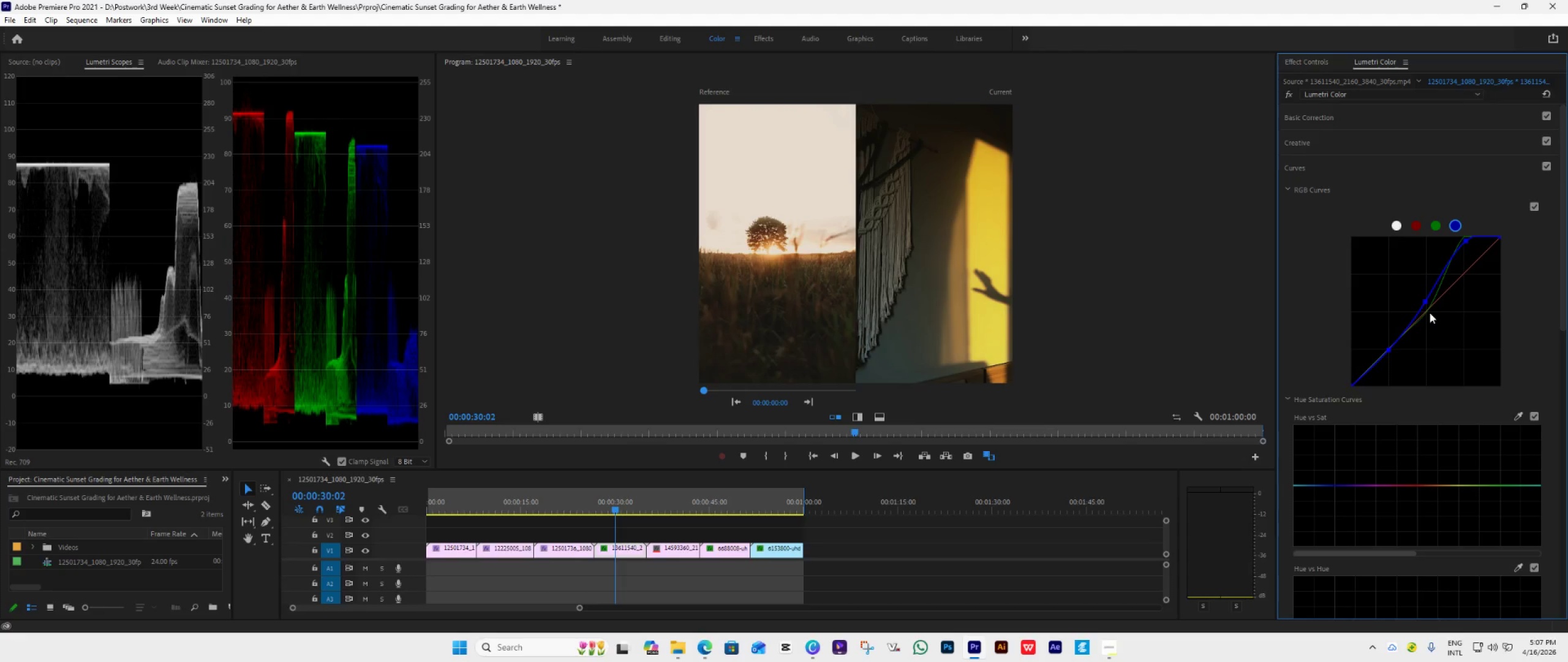 
left_click_drag(start_coordinate=[1426, 302], to_coordinate=[1427, 310])
 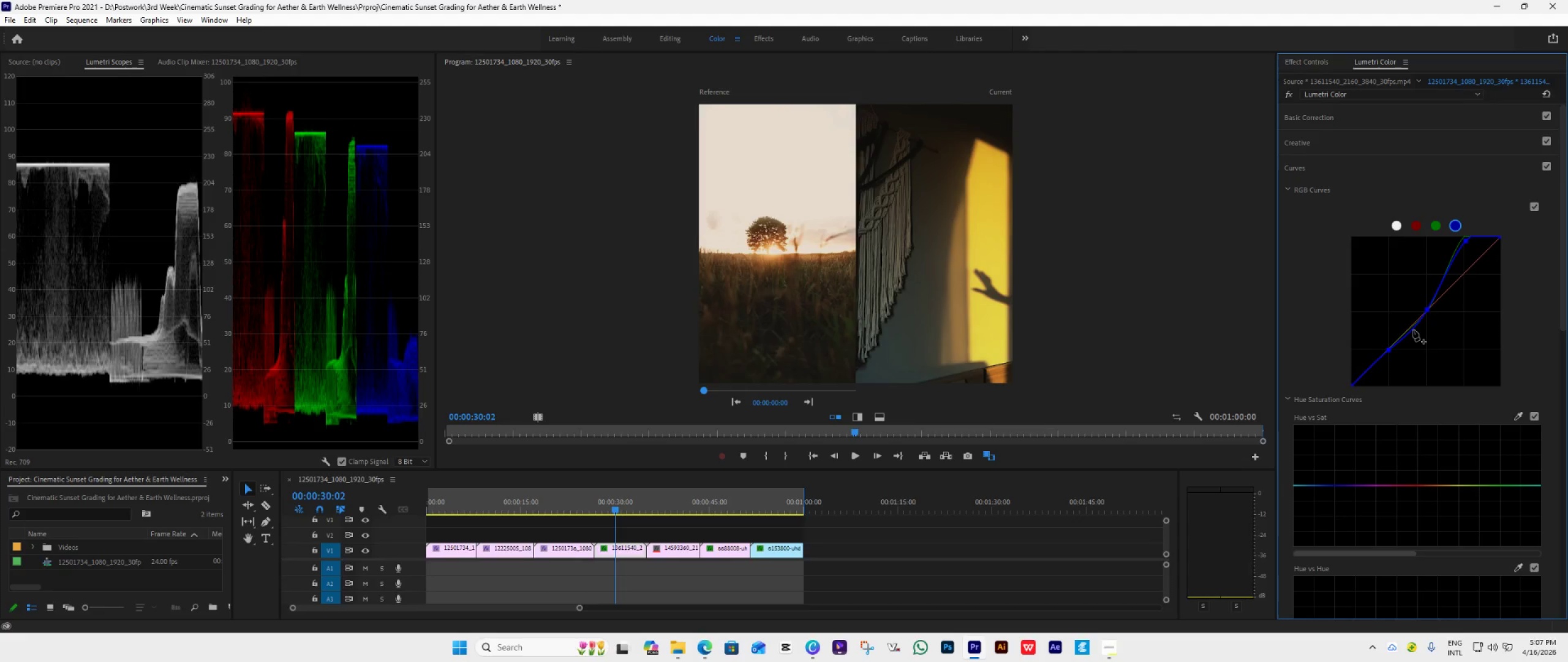 
left_click_drag(start_coordinate=[1413, 330], to_coordinate=[1411, 327])
 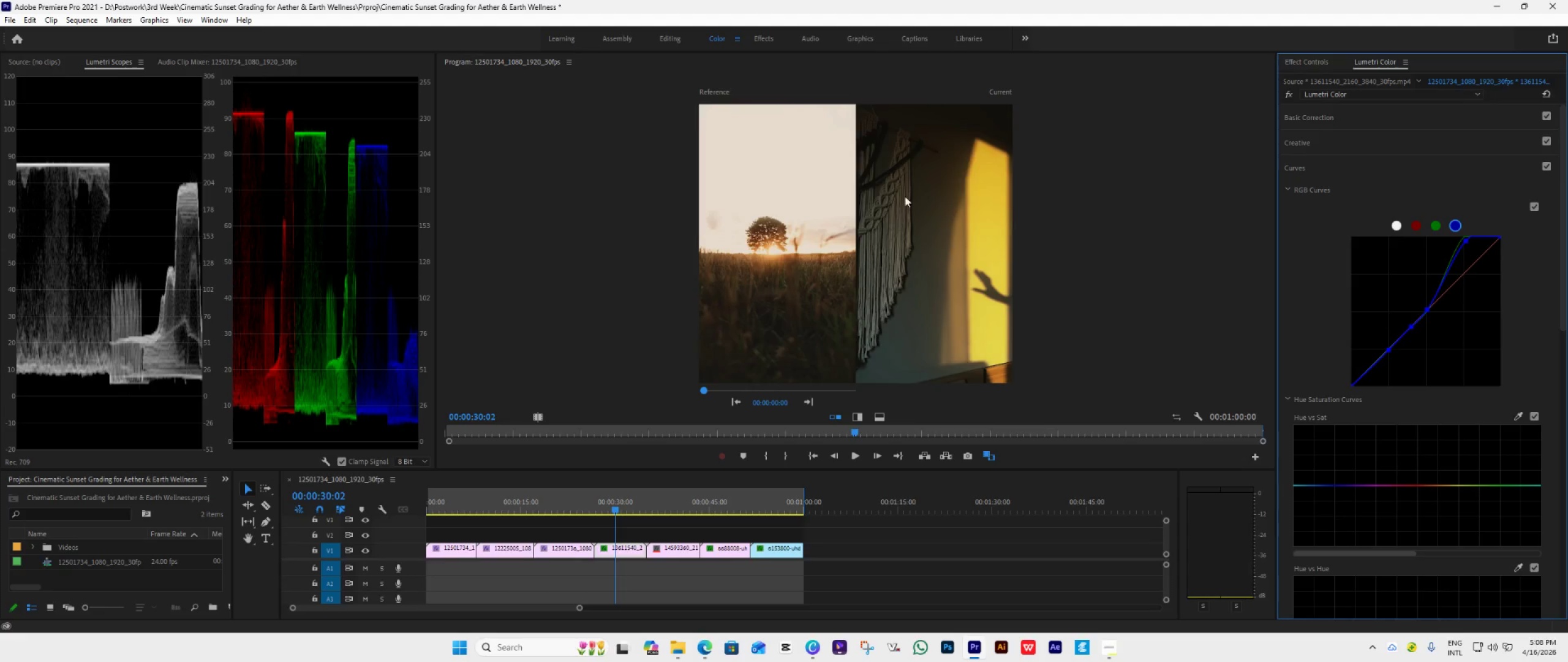 
wait(6.04)
 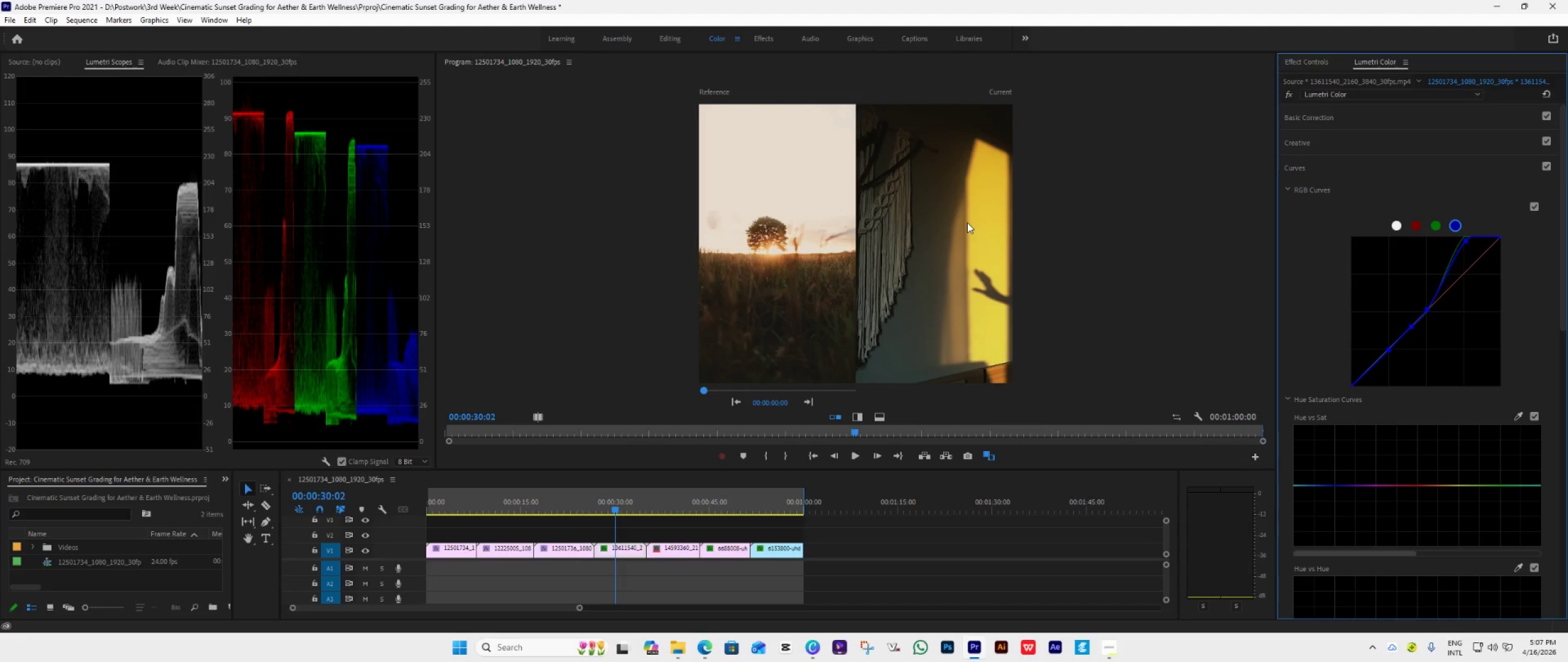 
key(Space)
 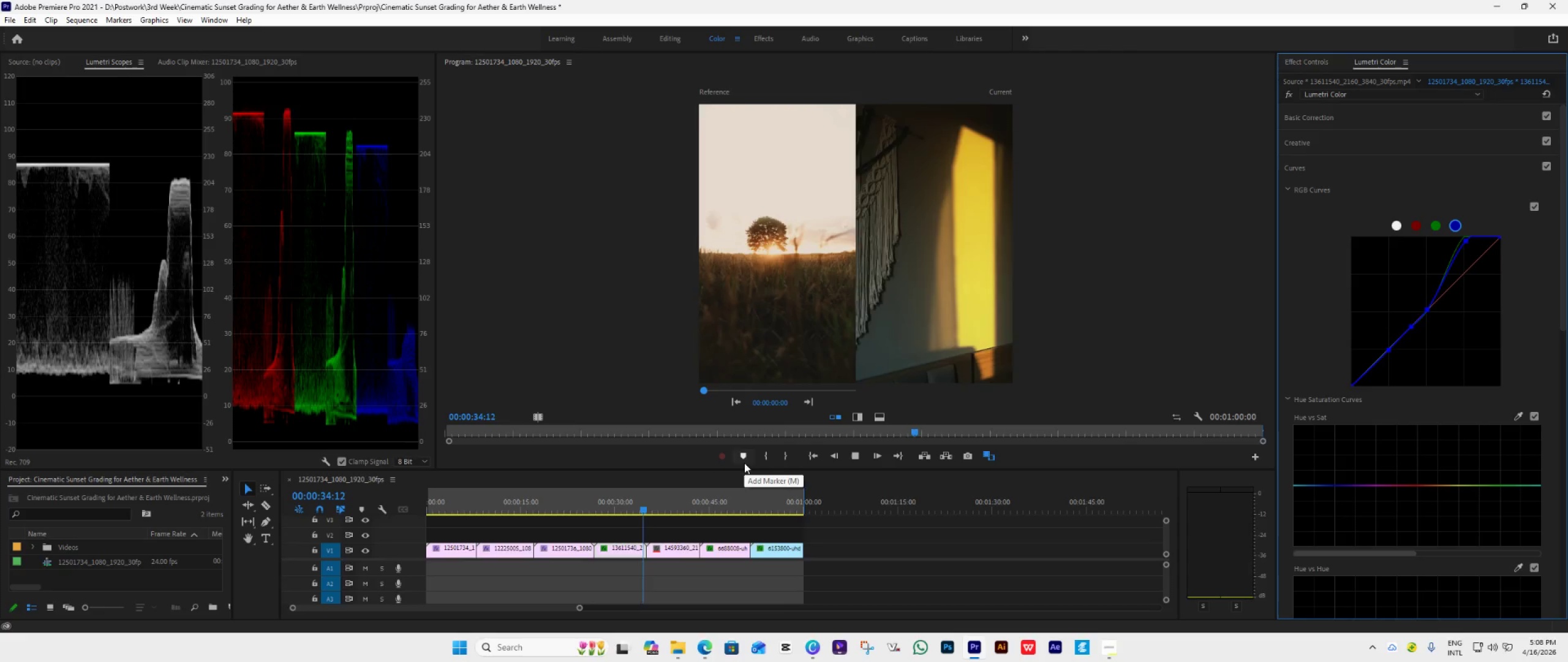 
wait(6.1)
 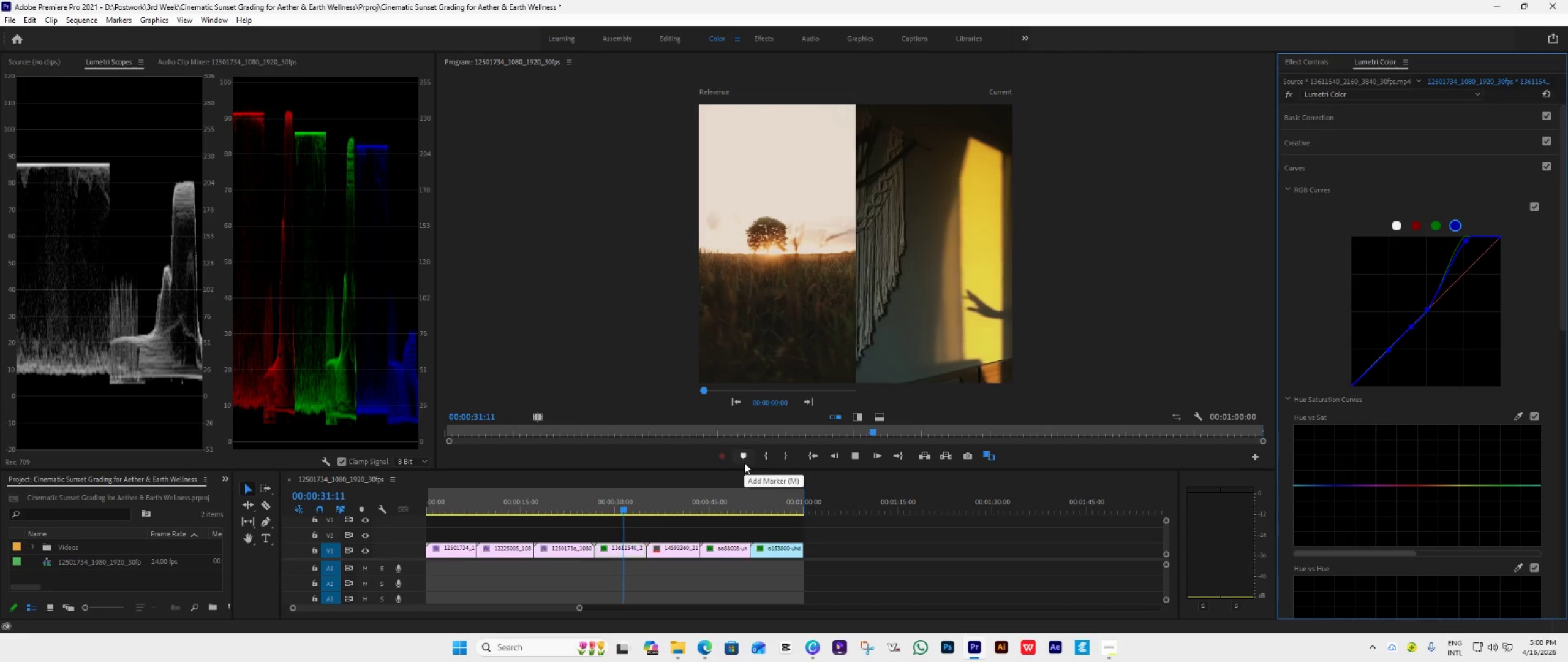 
key(Space)
 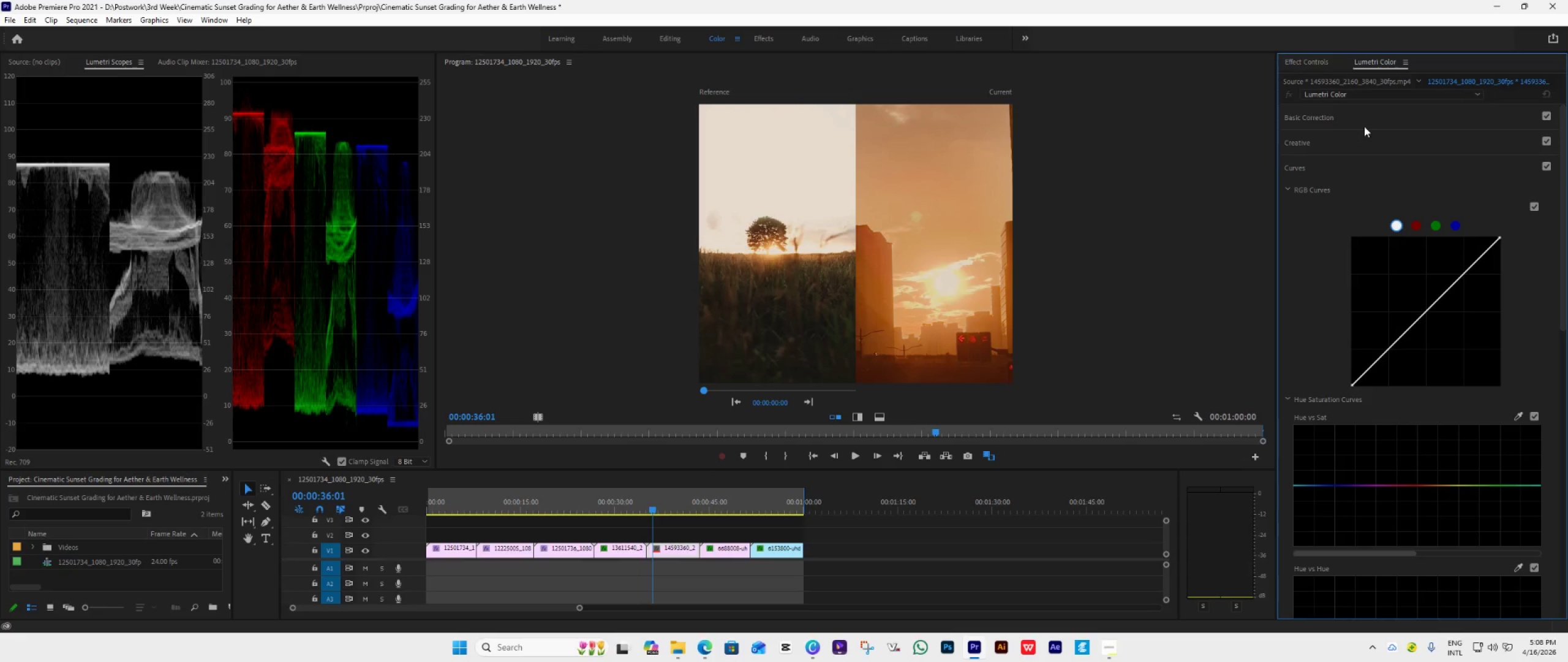 
left_click([1382, 111])
 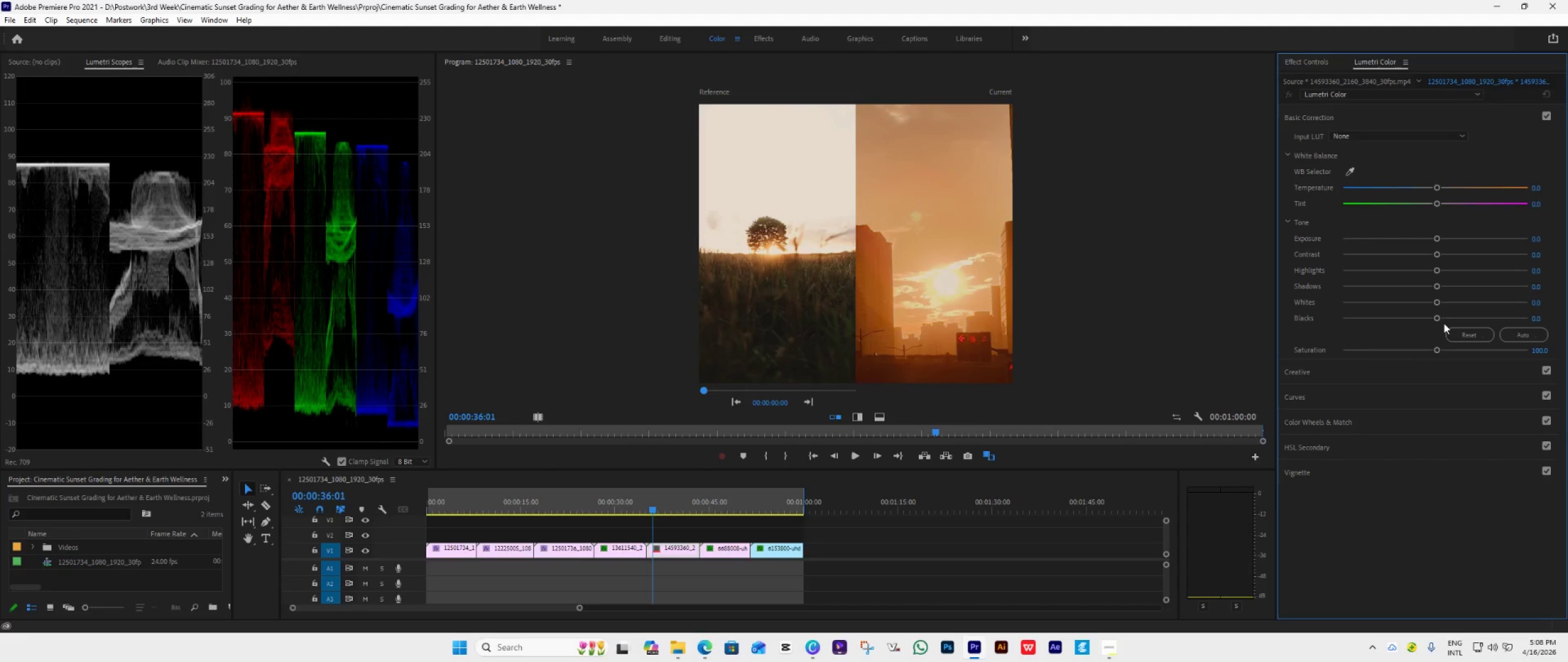 
left_click([675, 554])
 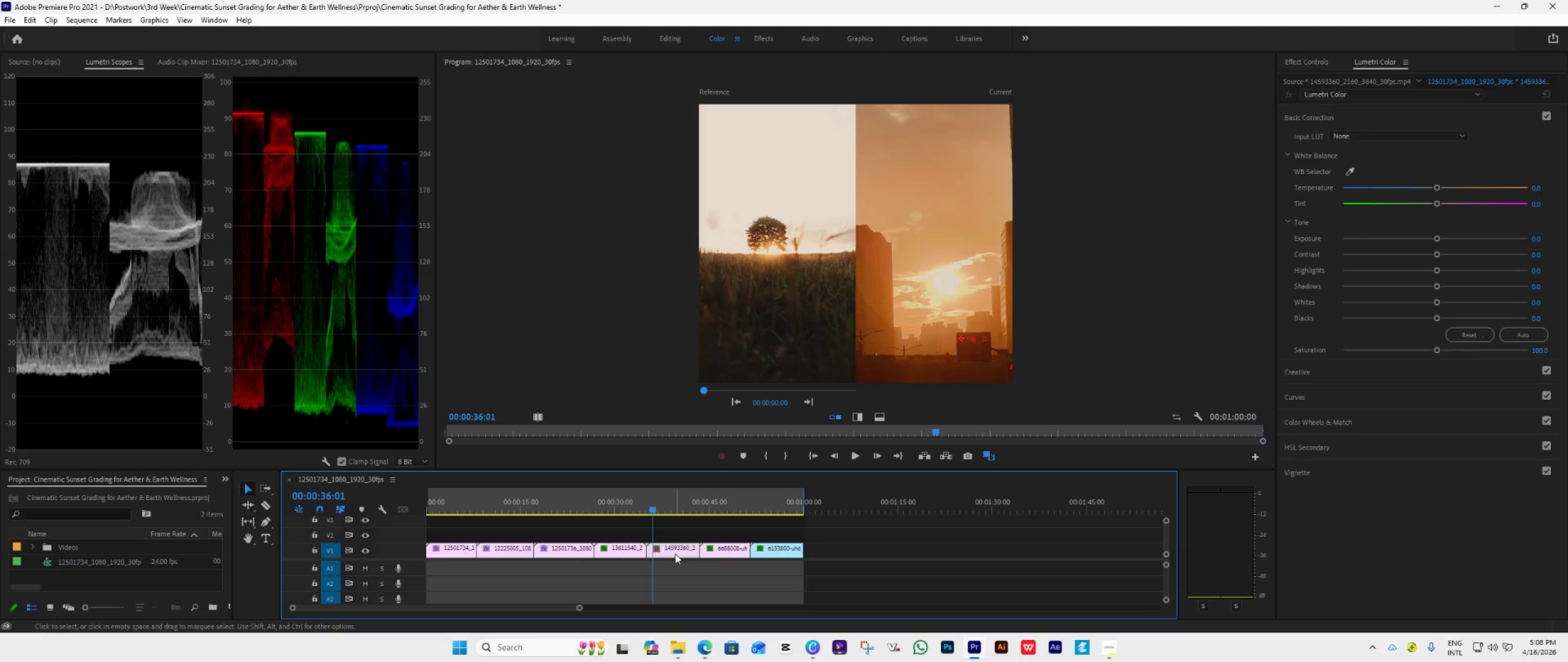 
left_click([675, 554])
 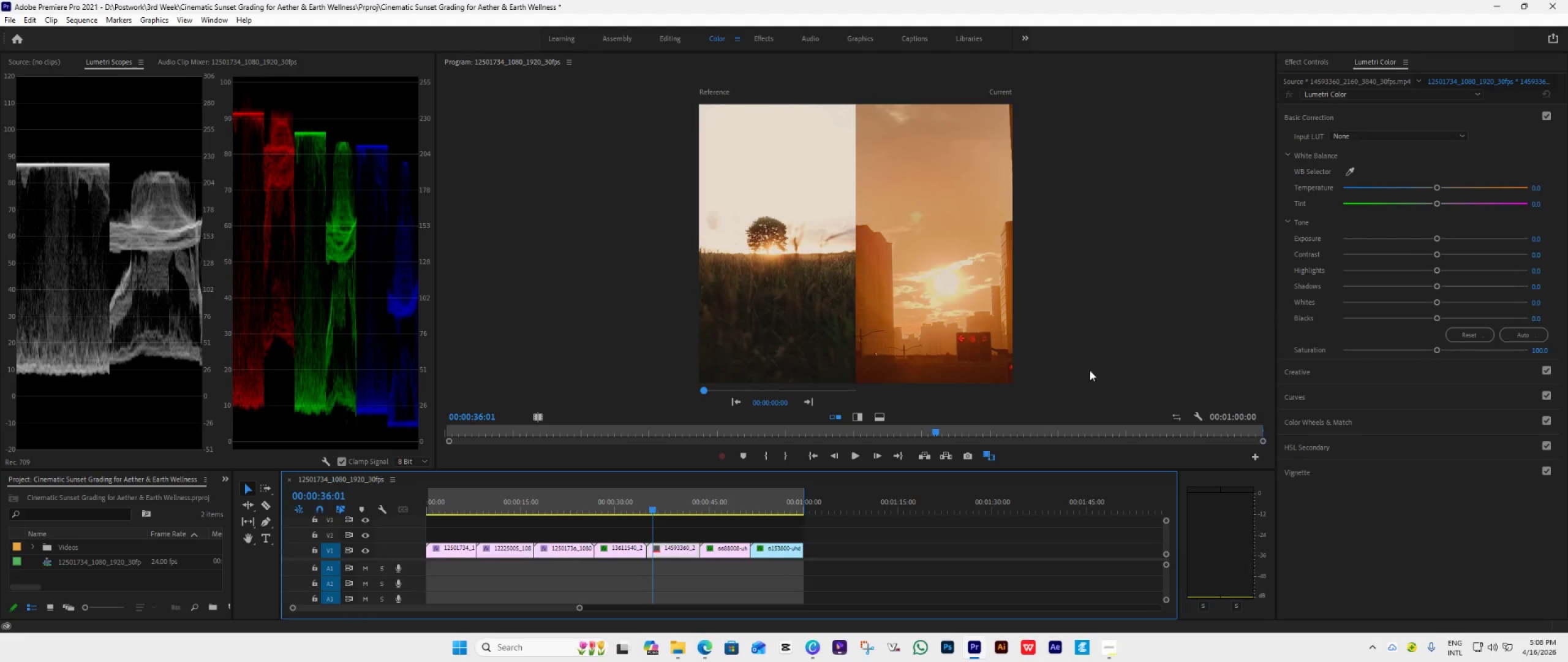 
wait(5.1)
 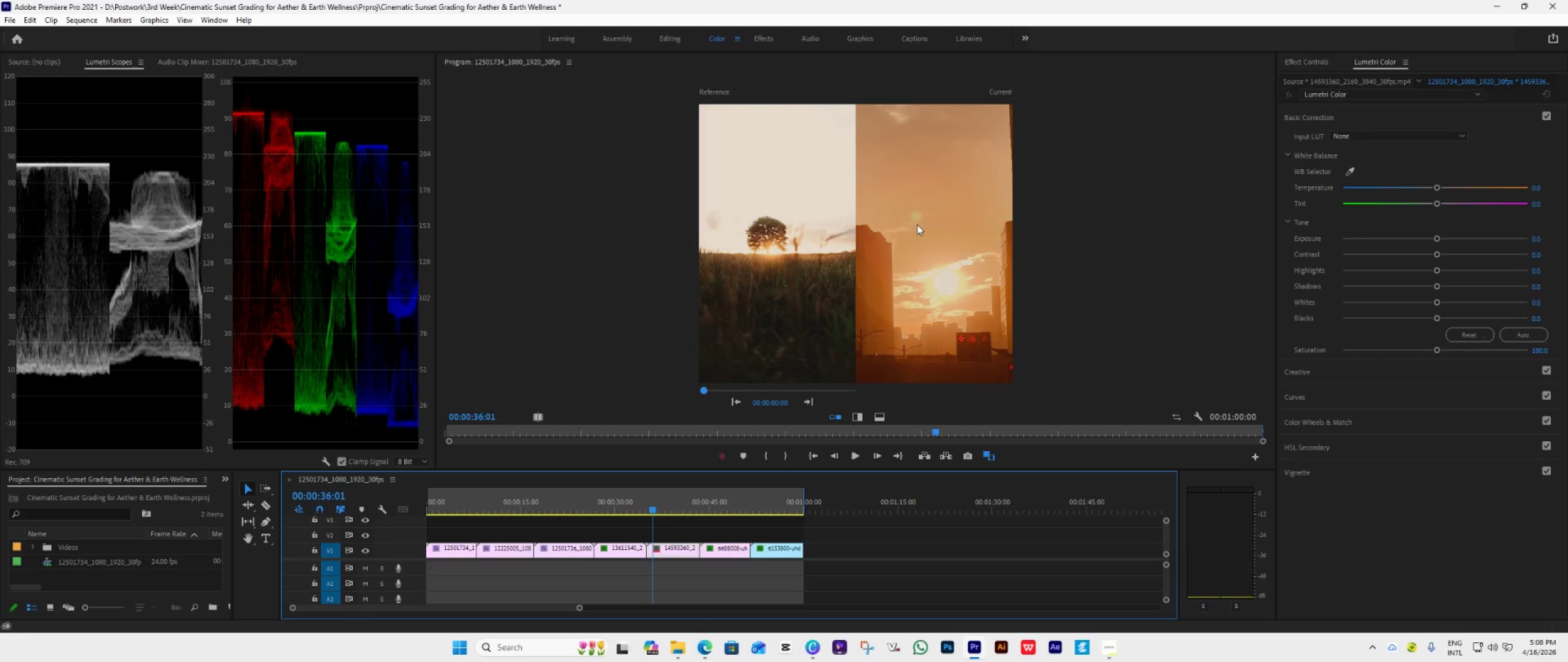 
left_click_drag(start_coordinate=[652, 510], to_coordinate=[682, 501])
 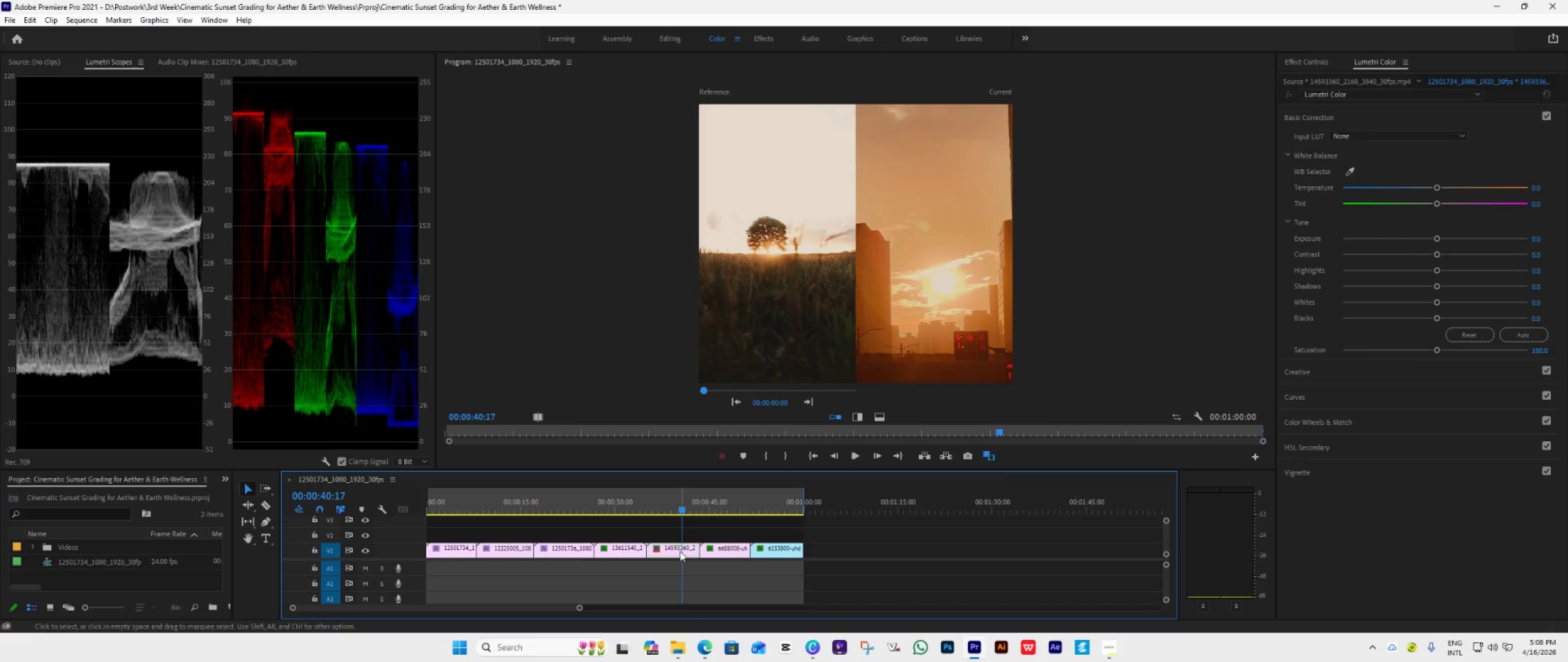 
left_click([680, 551])
 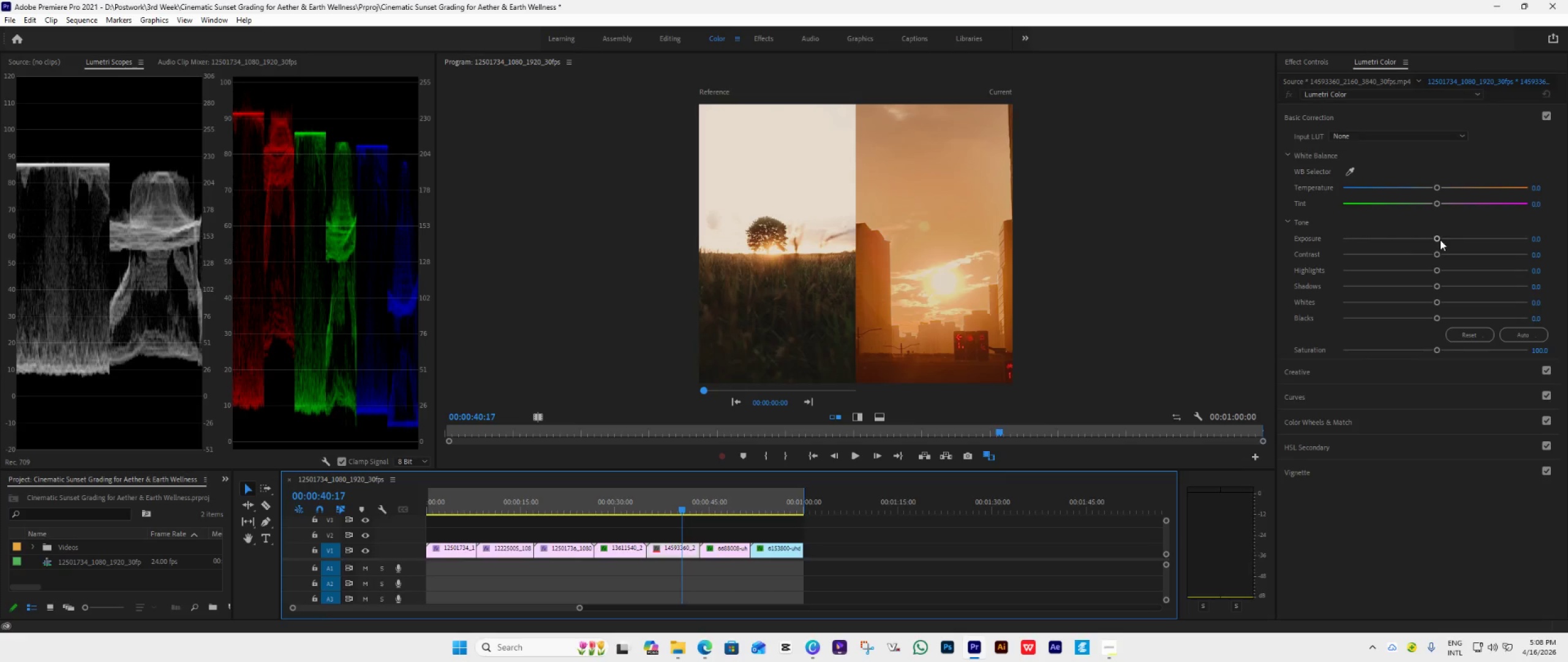 
wait(6.1)
 